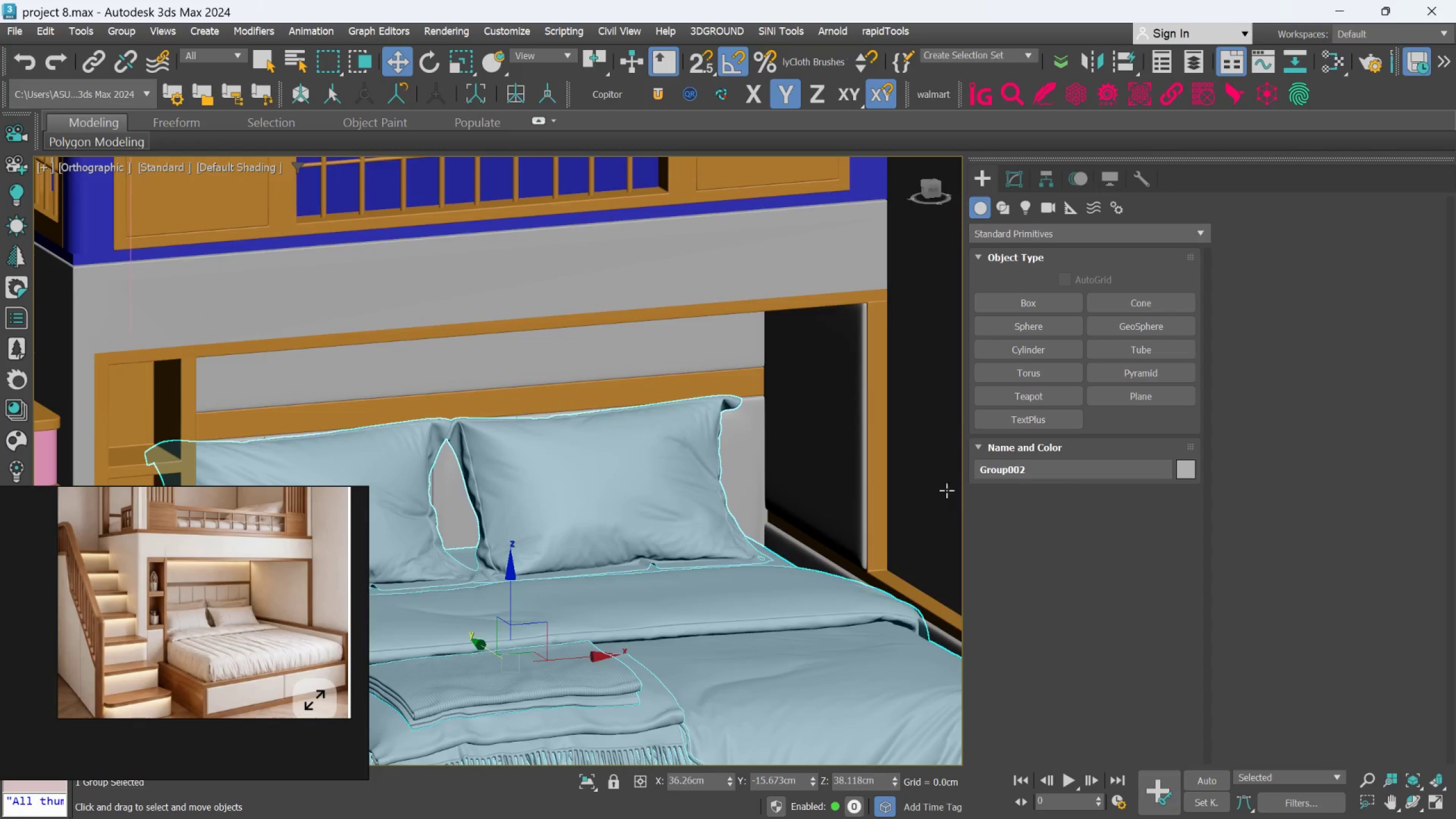 
left_click([946, 490])
 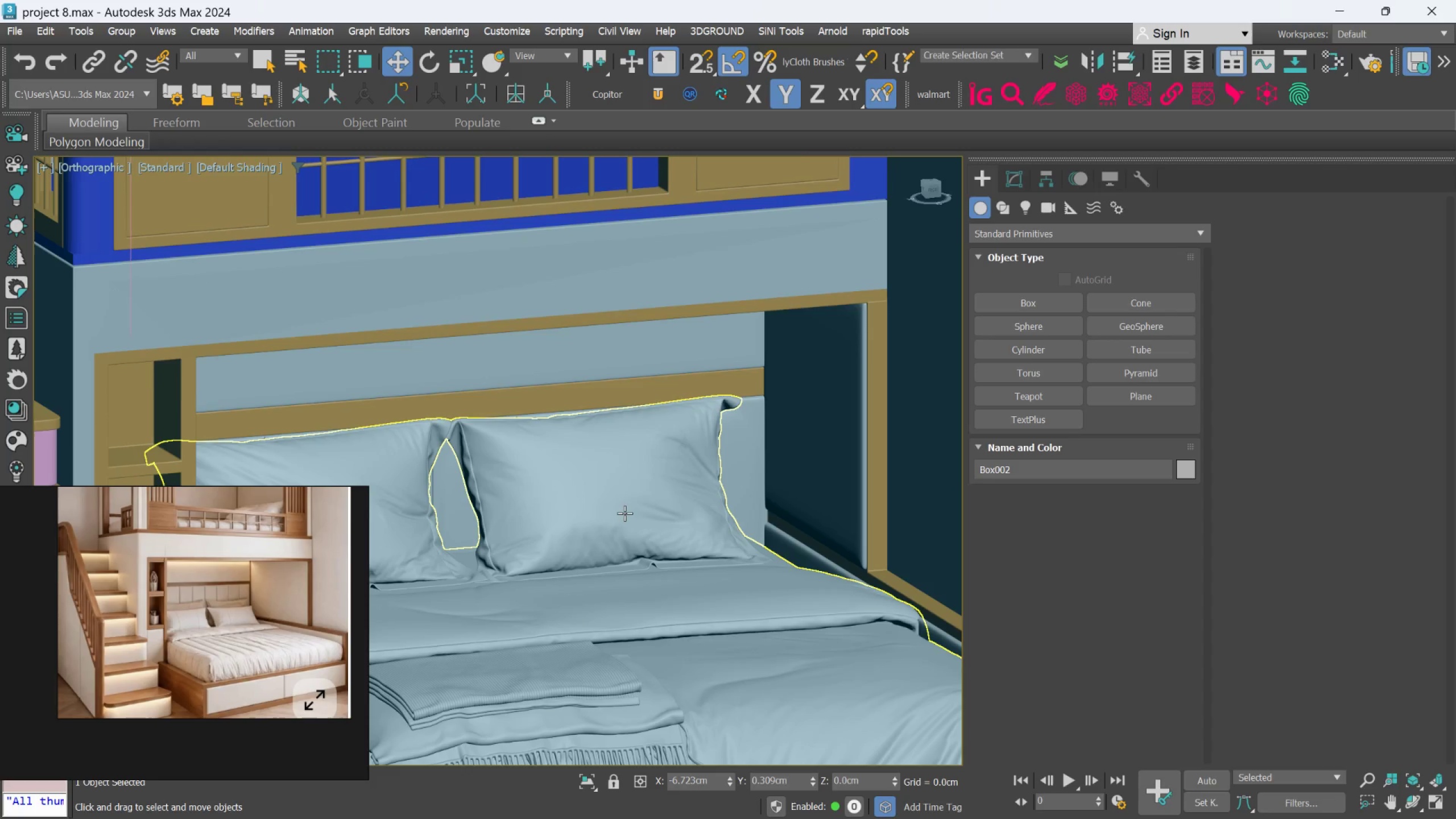 
left_click([626, 513])
 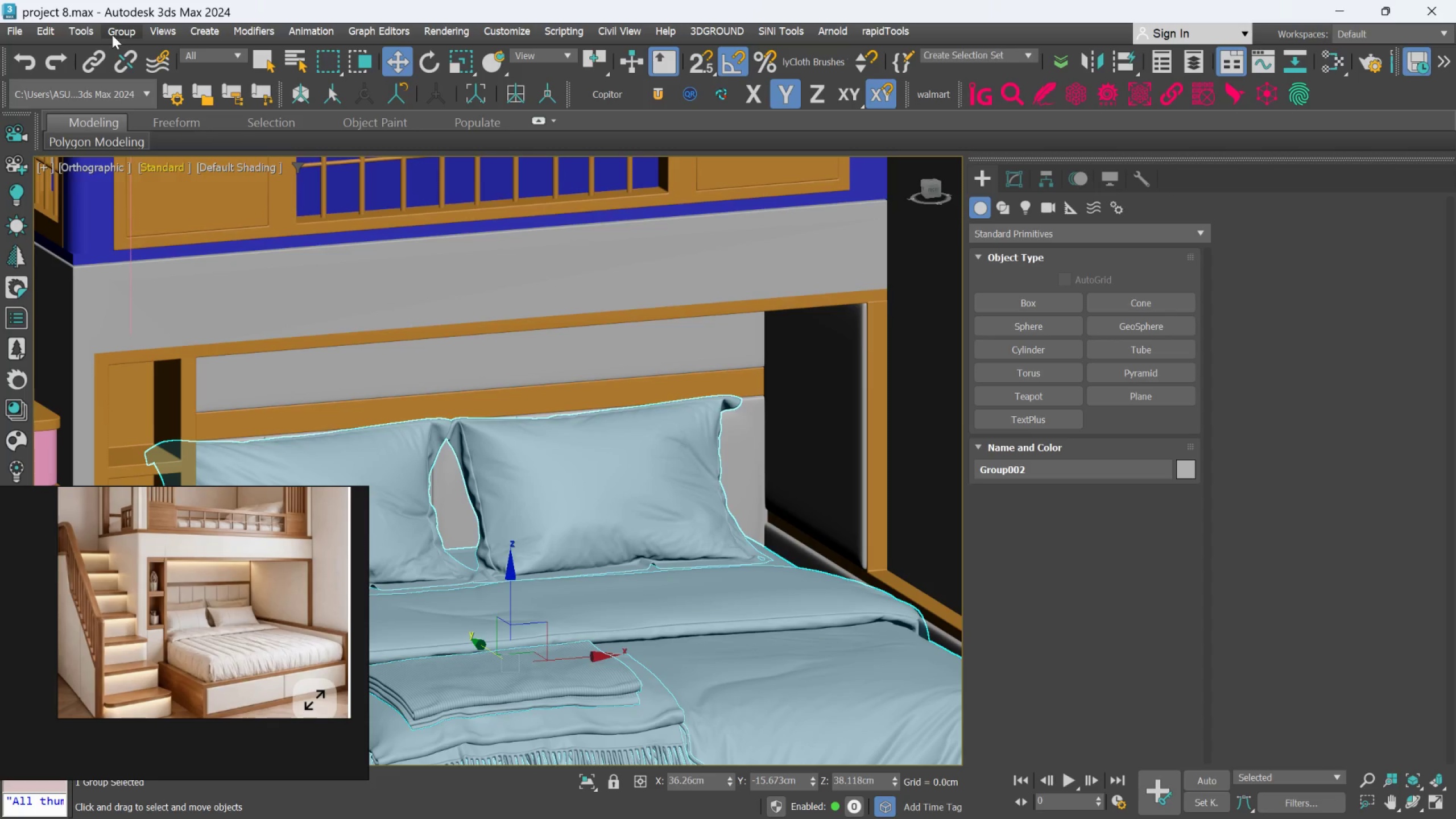 
left_click([112, 35])
 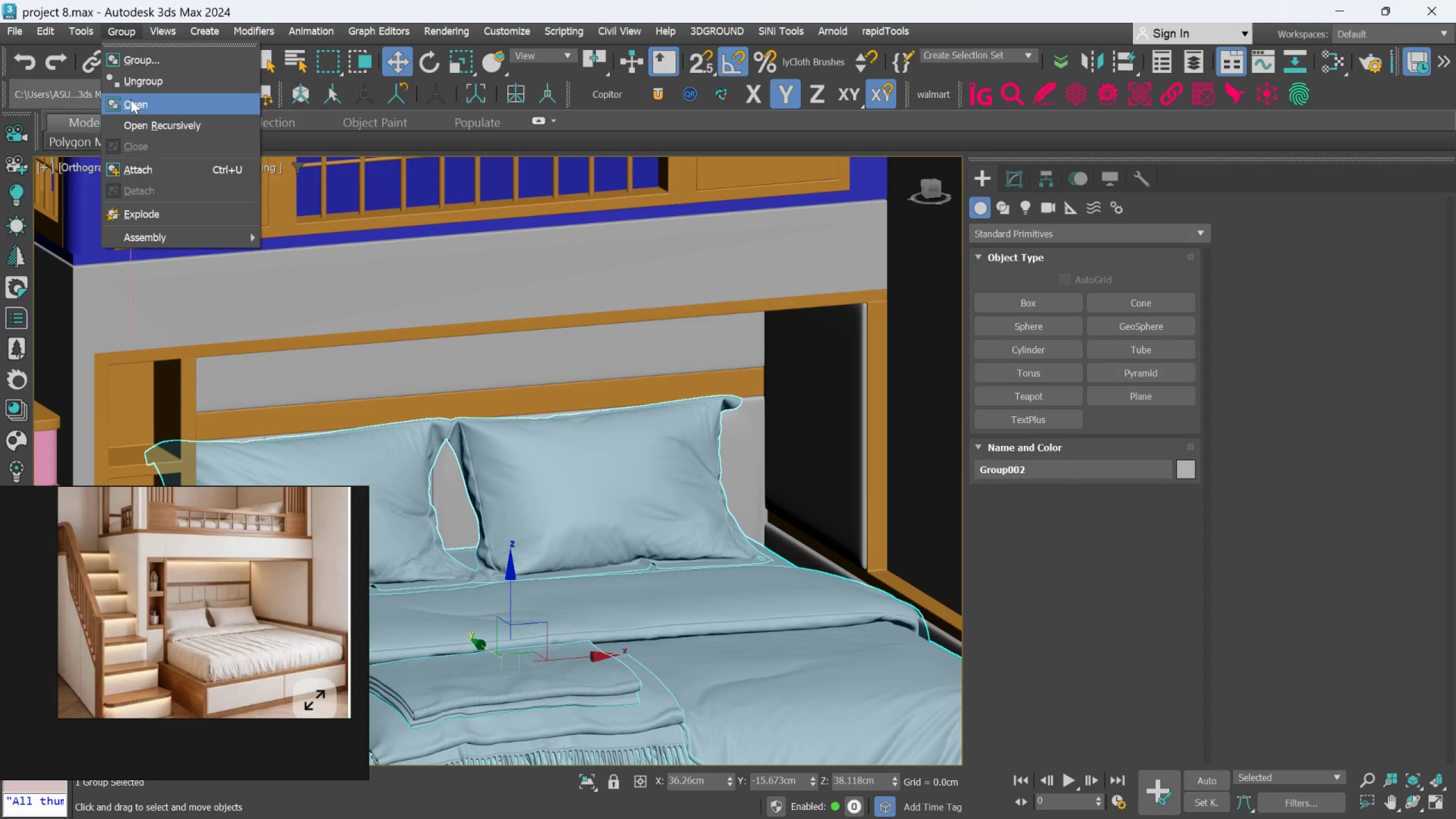 
left_click([131, 100])
 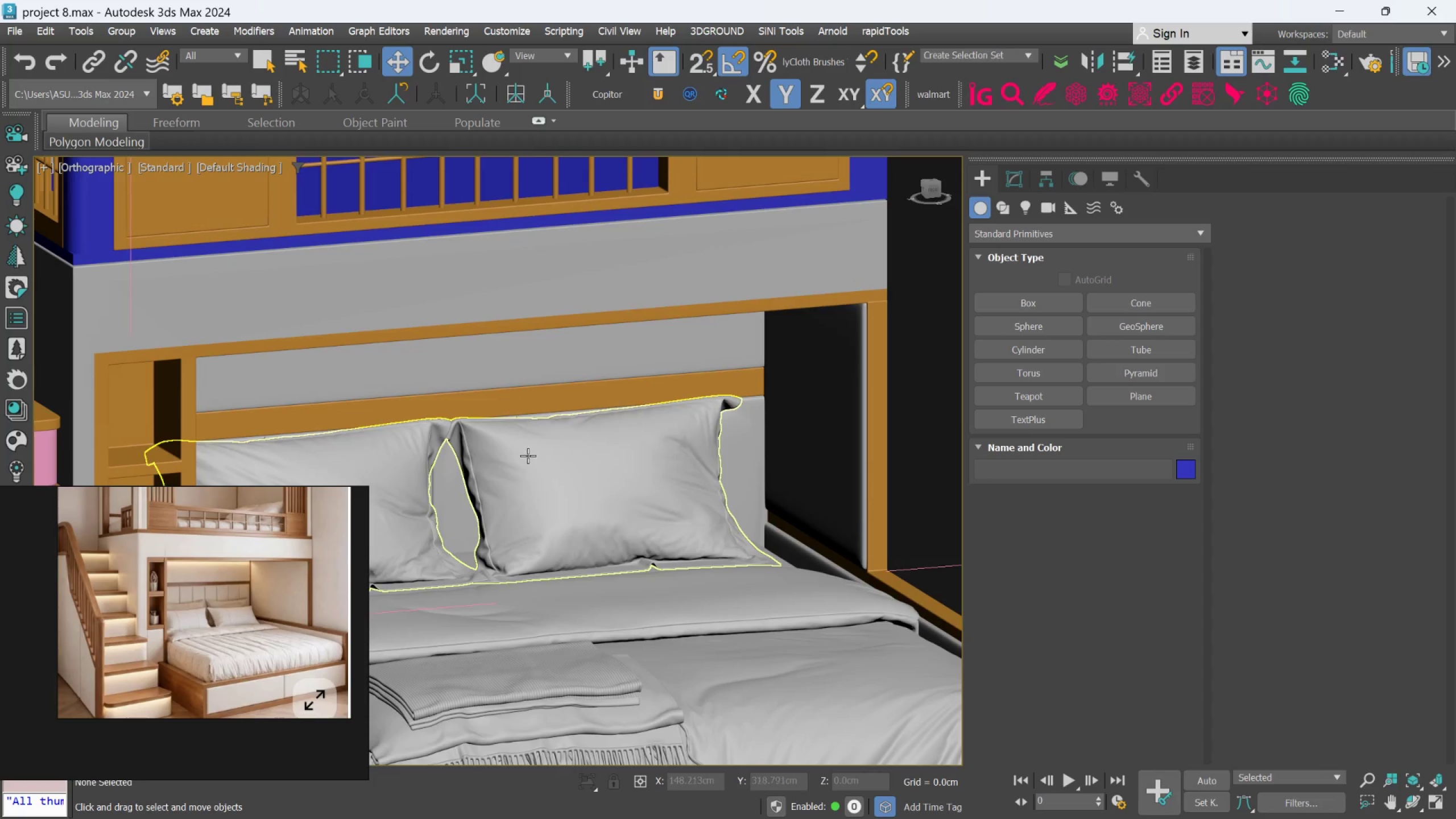 
left_click([528, 456])
 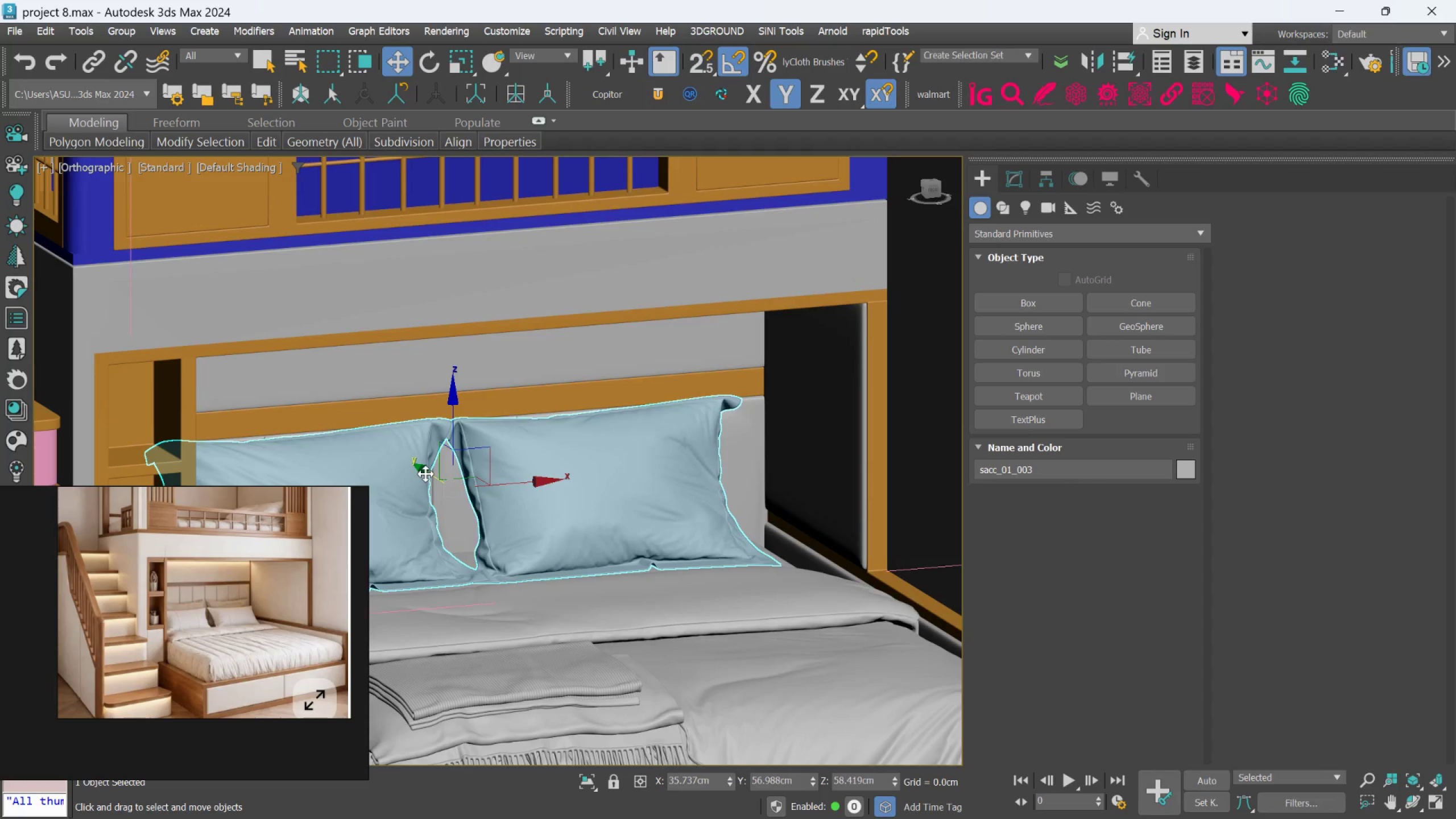 
left_click_drag(start_coordinate=[425, 474], to_coordinate=[450, 540])
 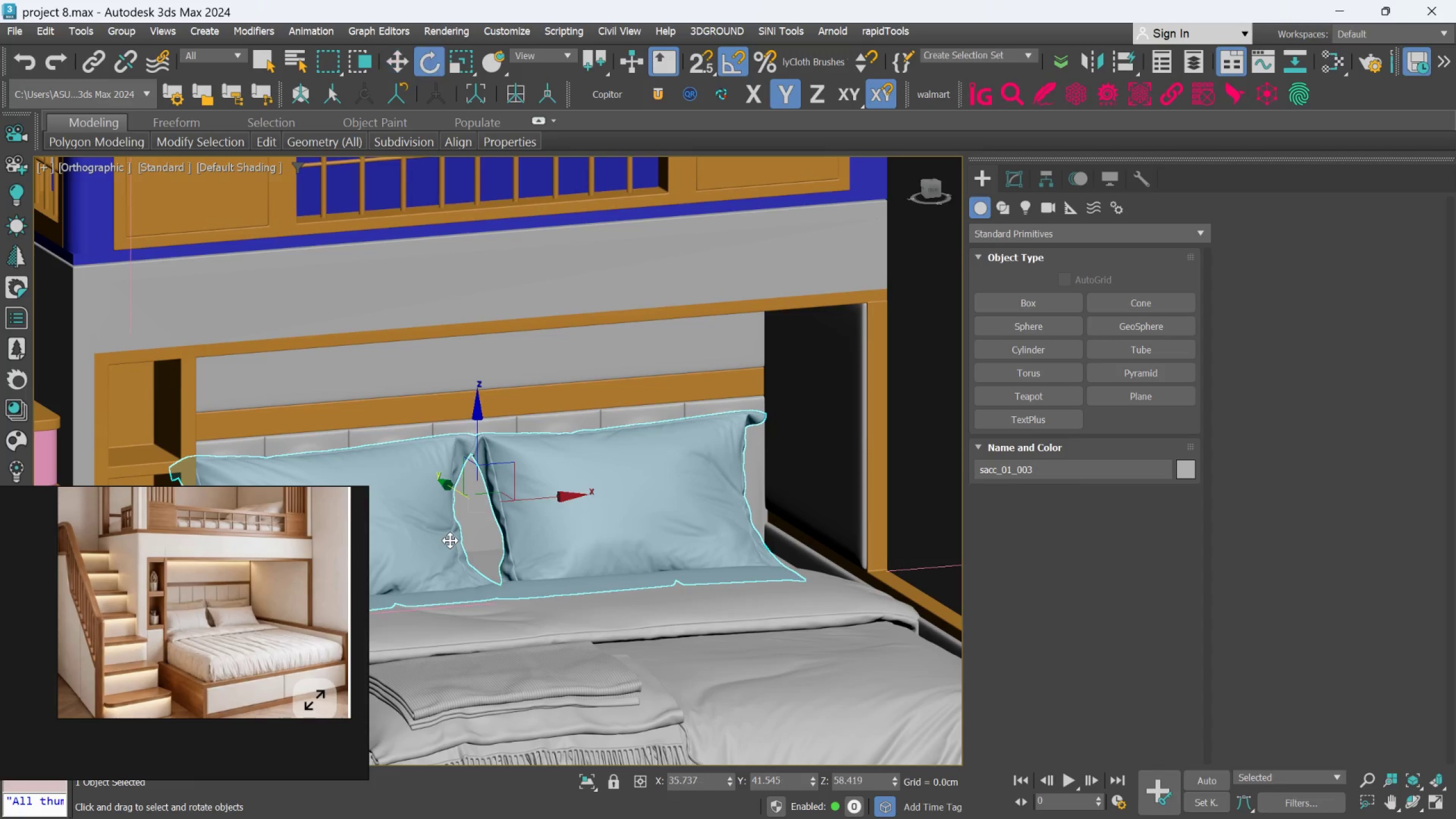 
key(E)
 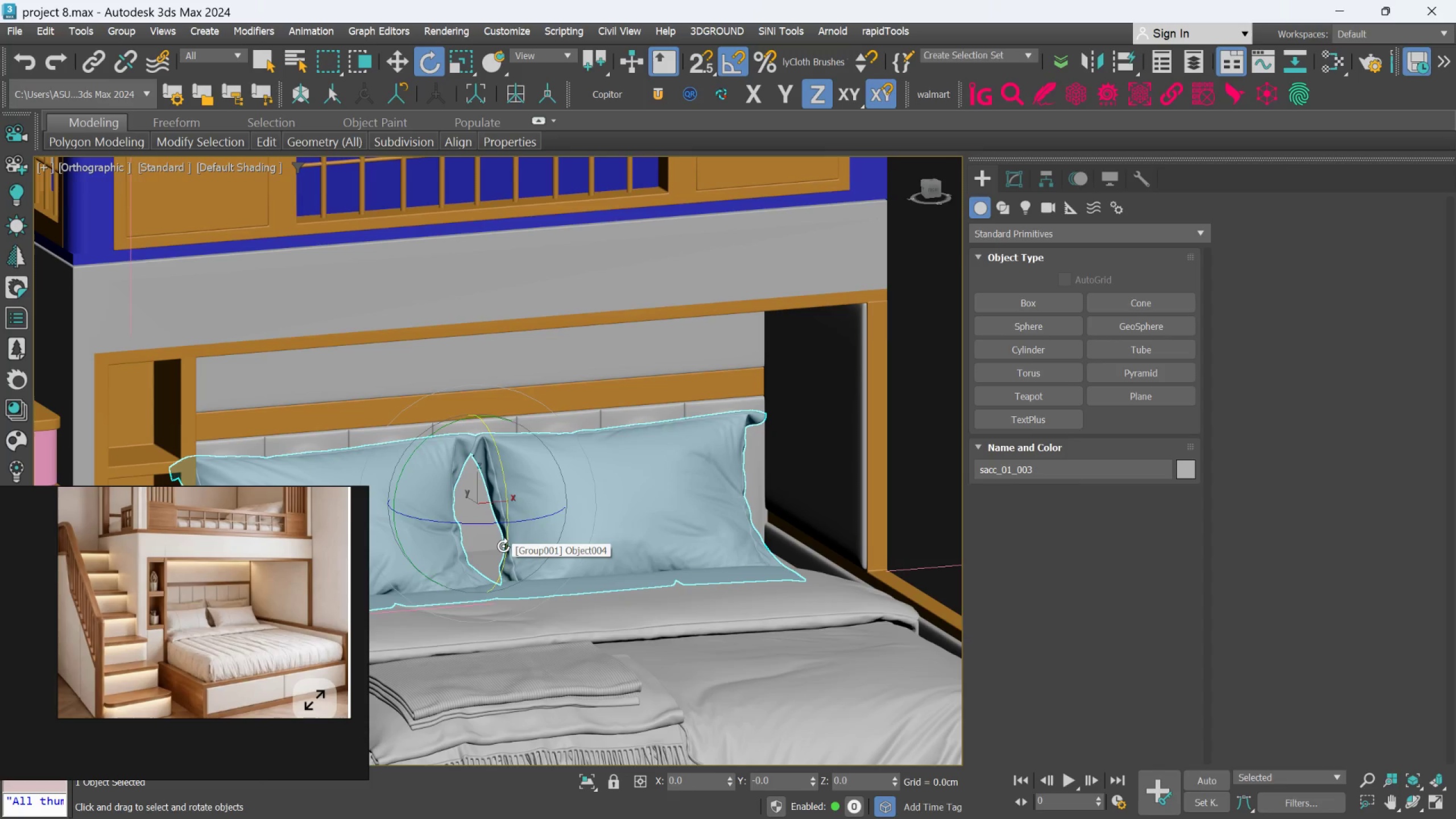 
left_click_drag(start_coordinate=[503, 546], to_coordinate=[503, 537])
 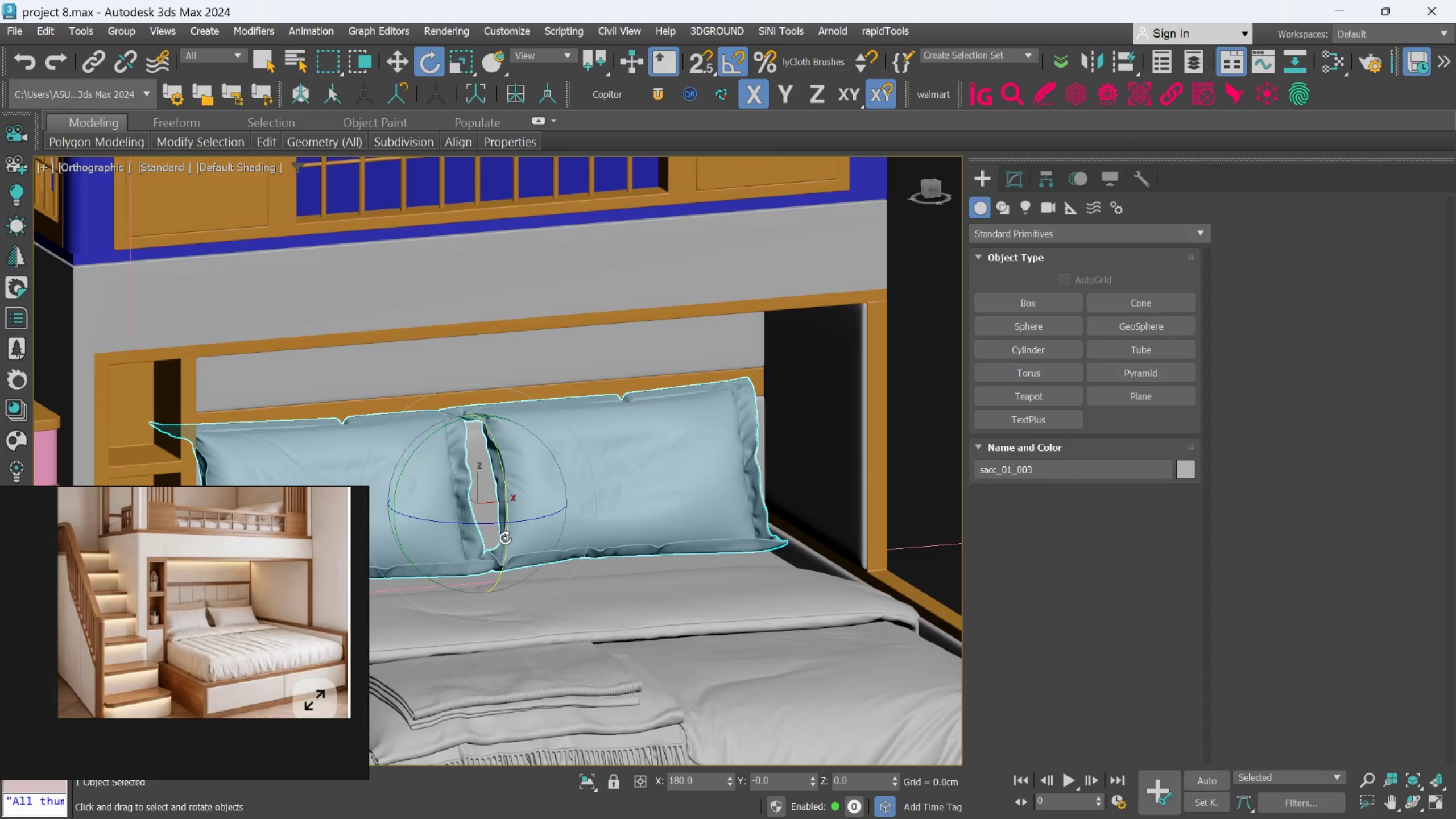 
key(Control+Z)
 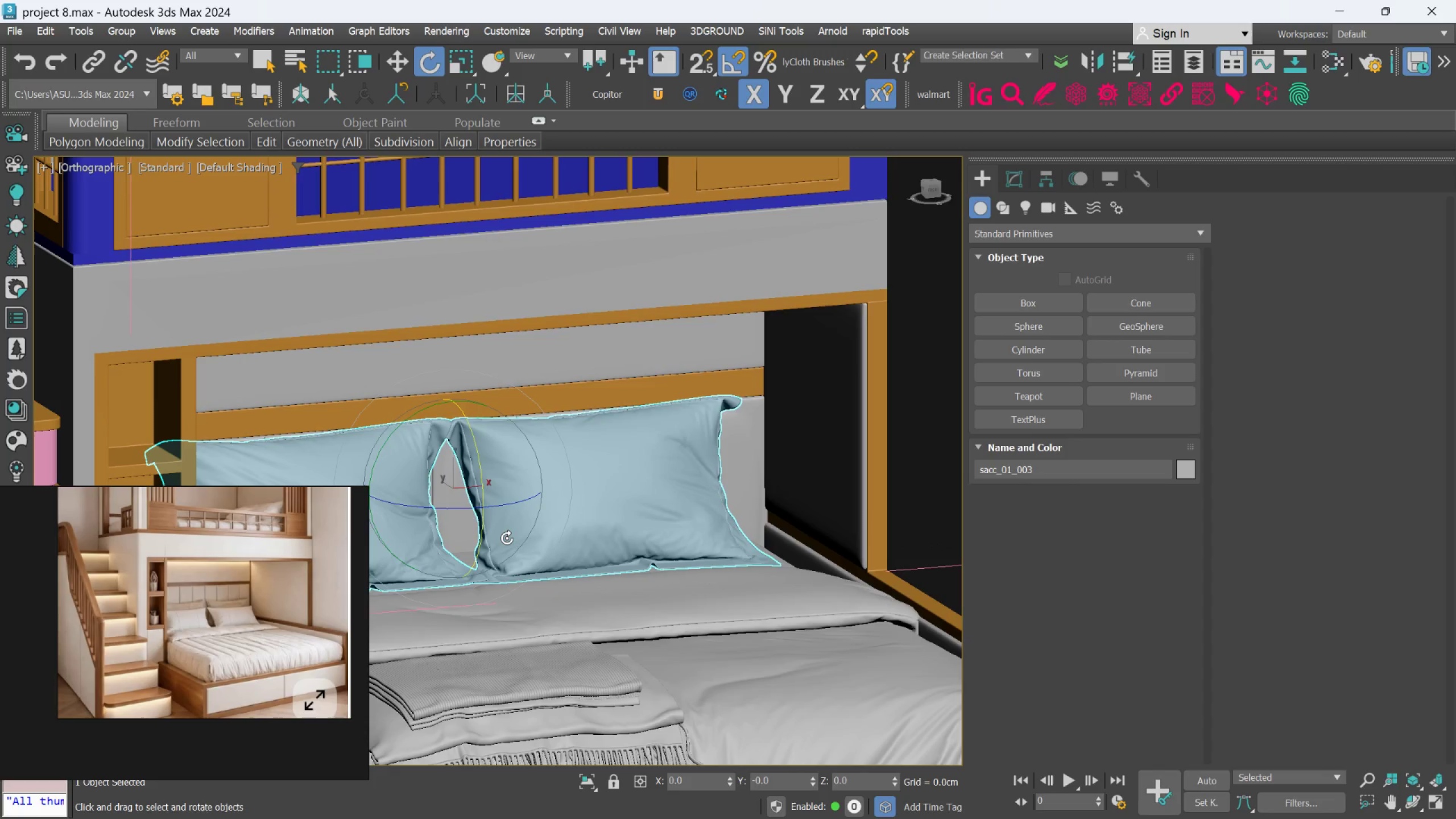 
key(Control+Z)
 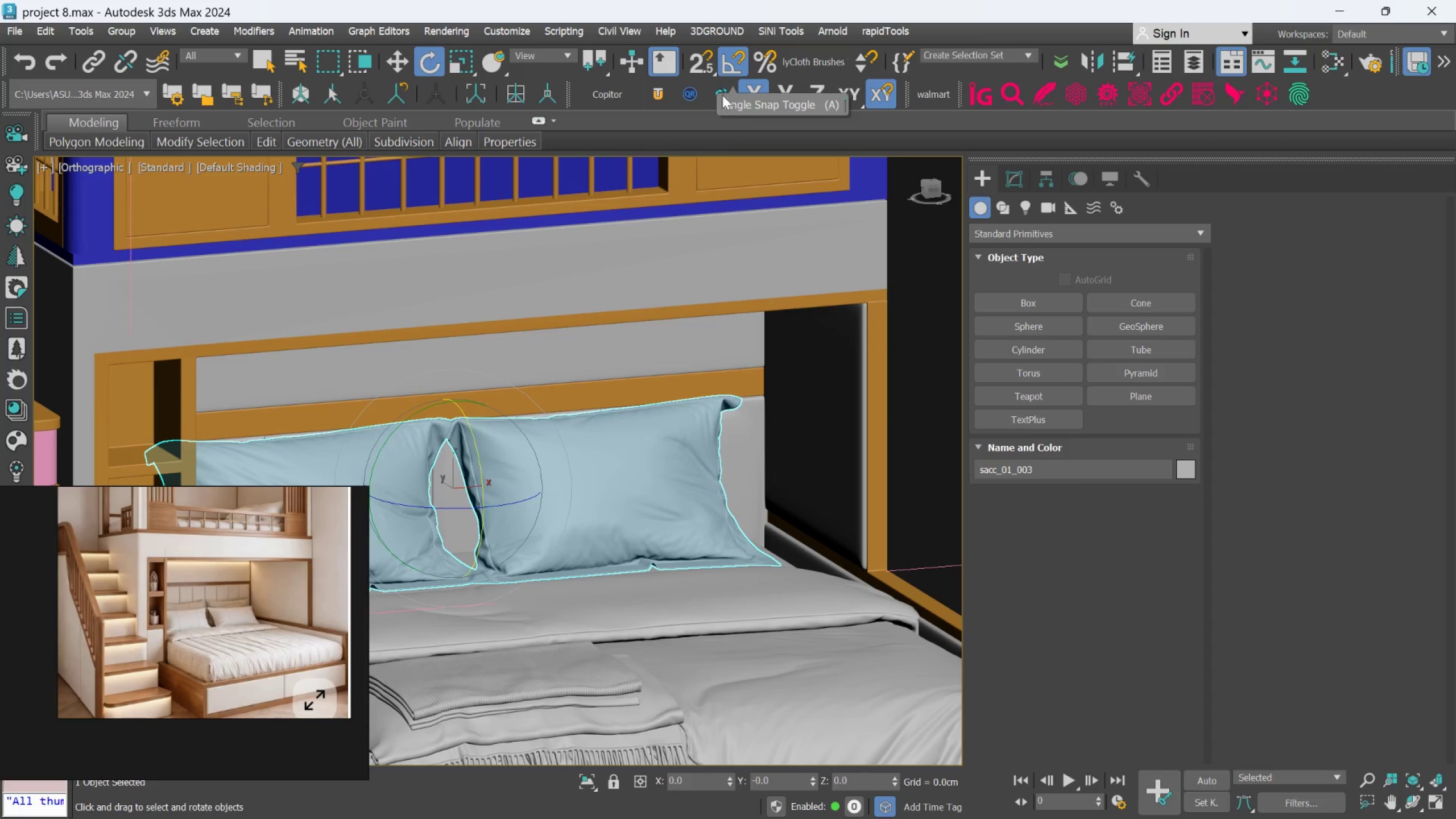 
left_click([722, 70])
 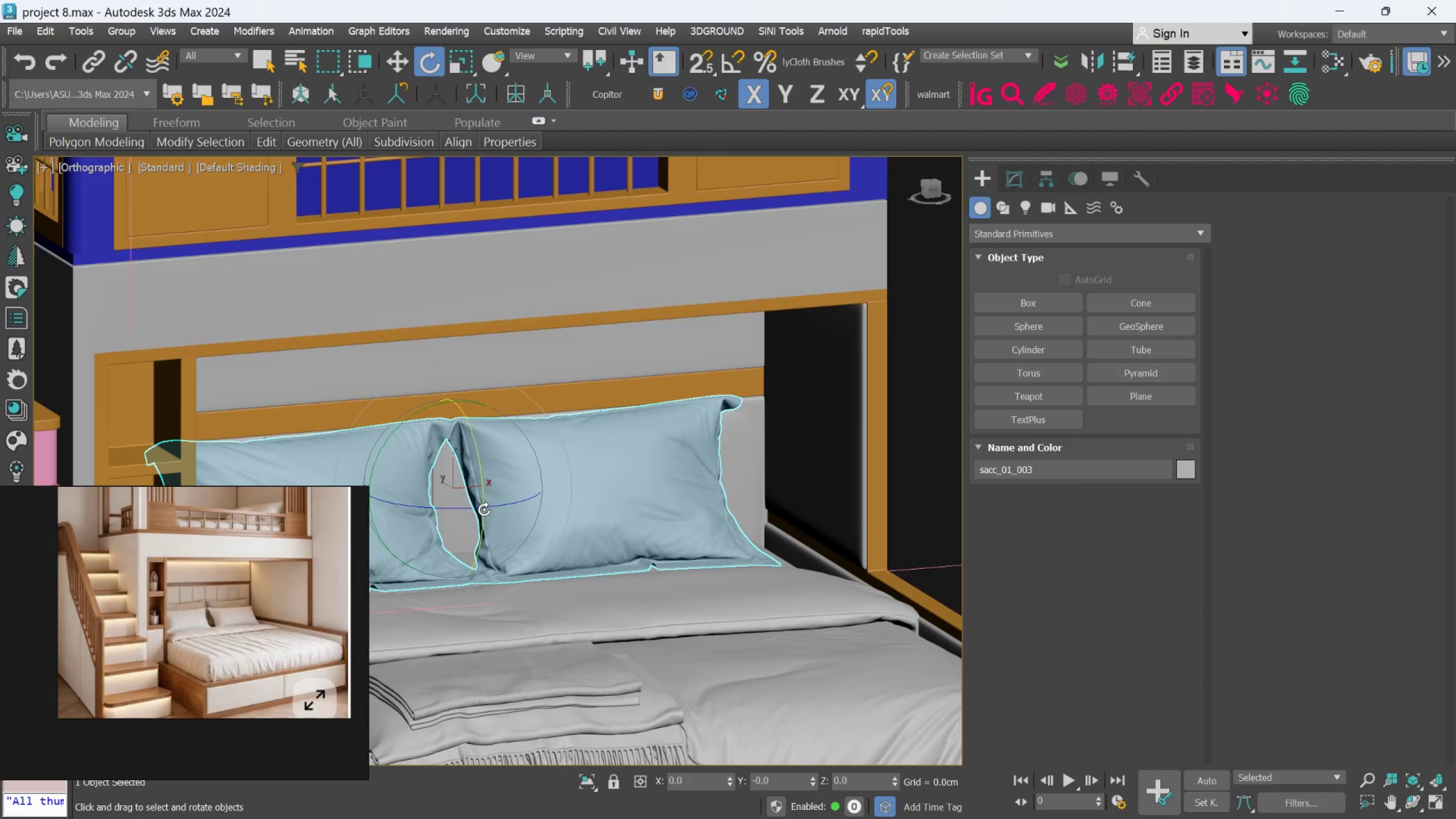 
left_click_drag(start_coordinate=[484, 510], to_coordinate=[482, 487])
 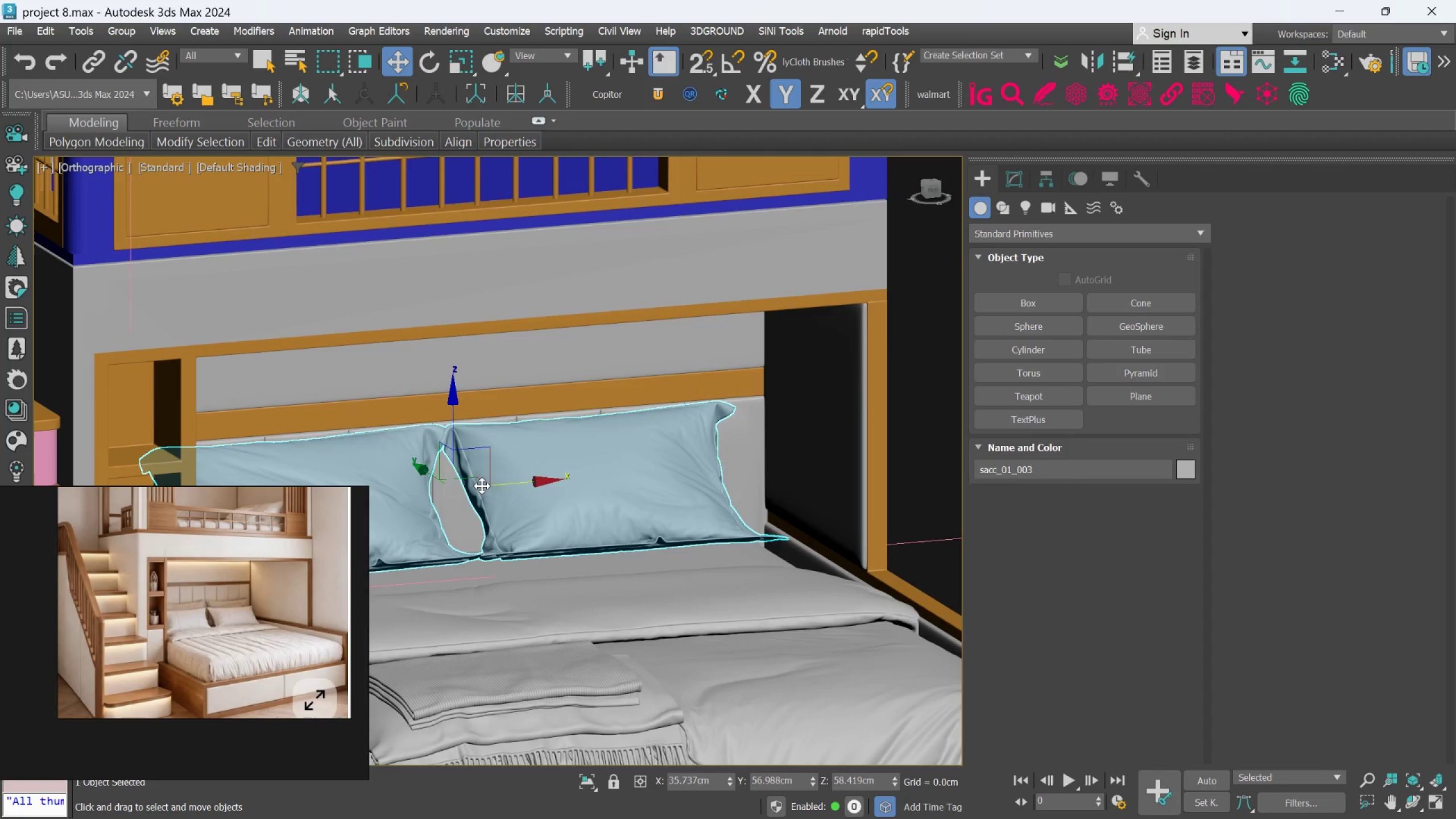 
key(W)
 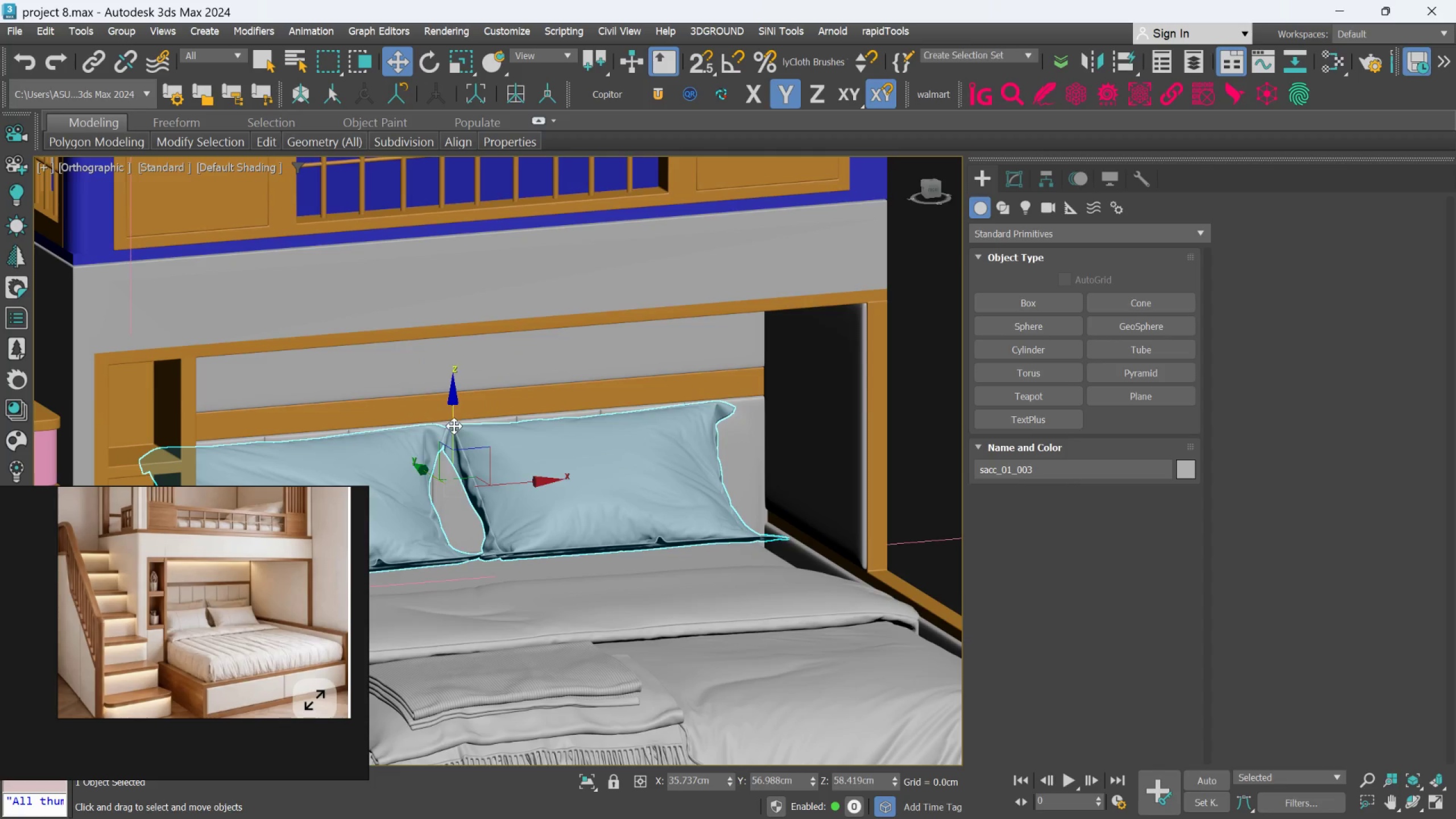 
left_click_drag(start_coordinate=[454, 426], to_coordinate=[462, 453])
 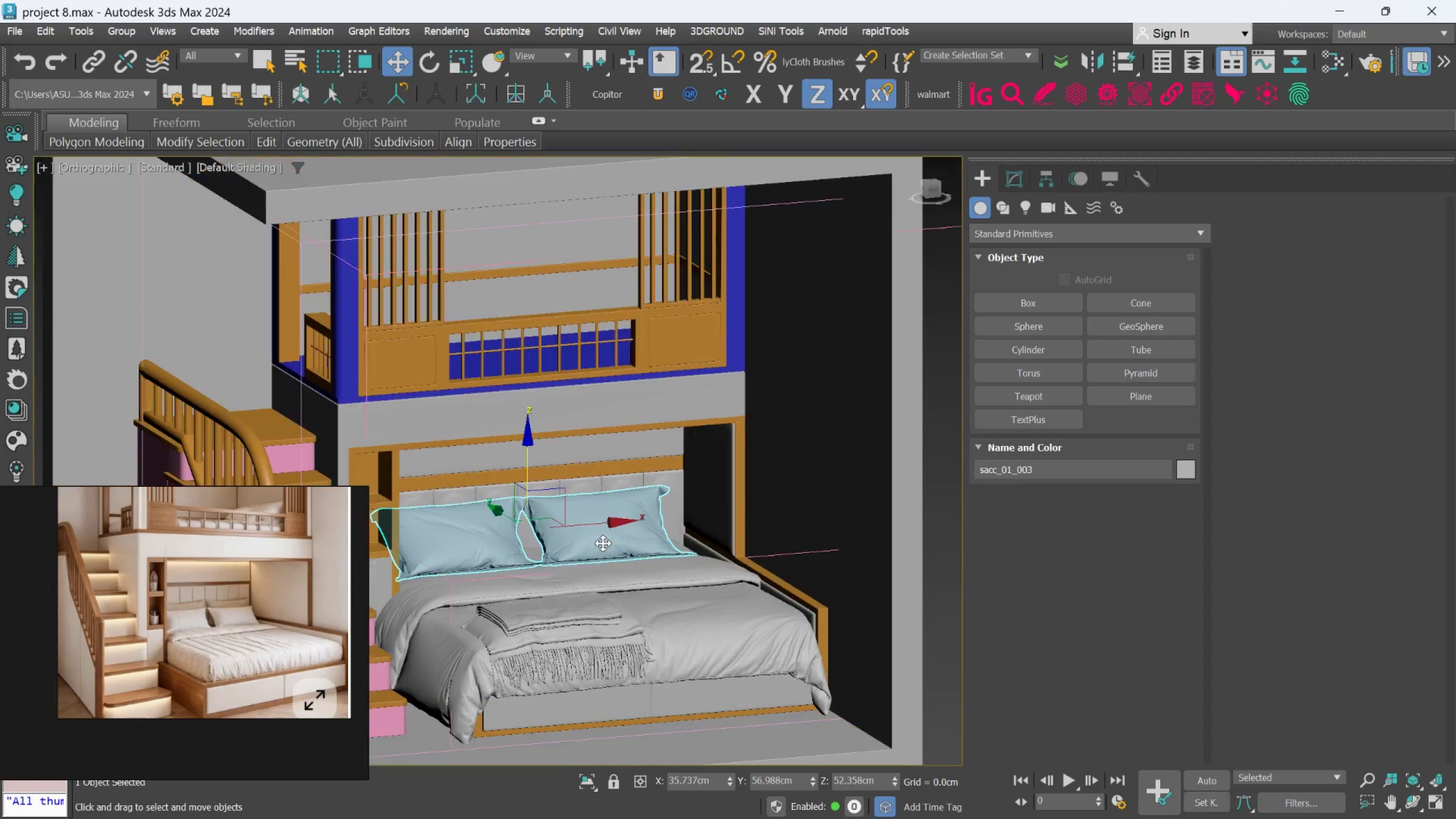 
scroll: coordinate [602, 543], scroll_direction: down, amount: 2.0
 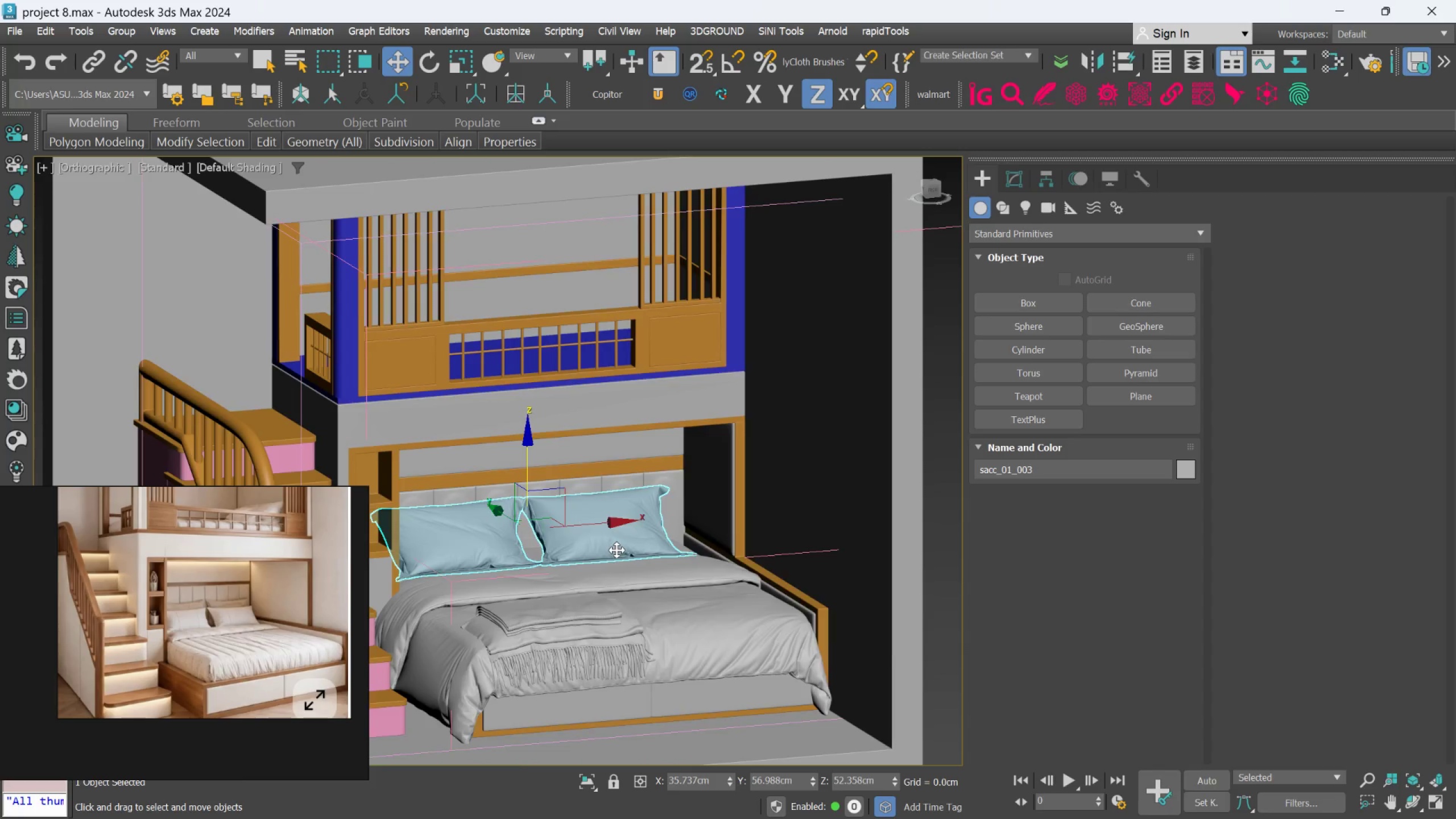 
hold_key(key=AltLeft, duration=0.88)
 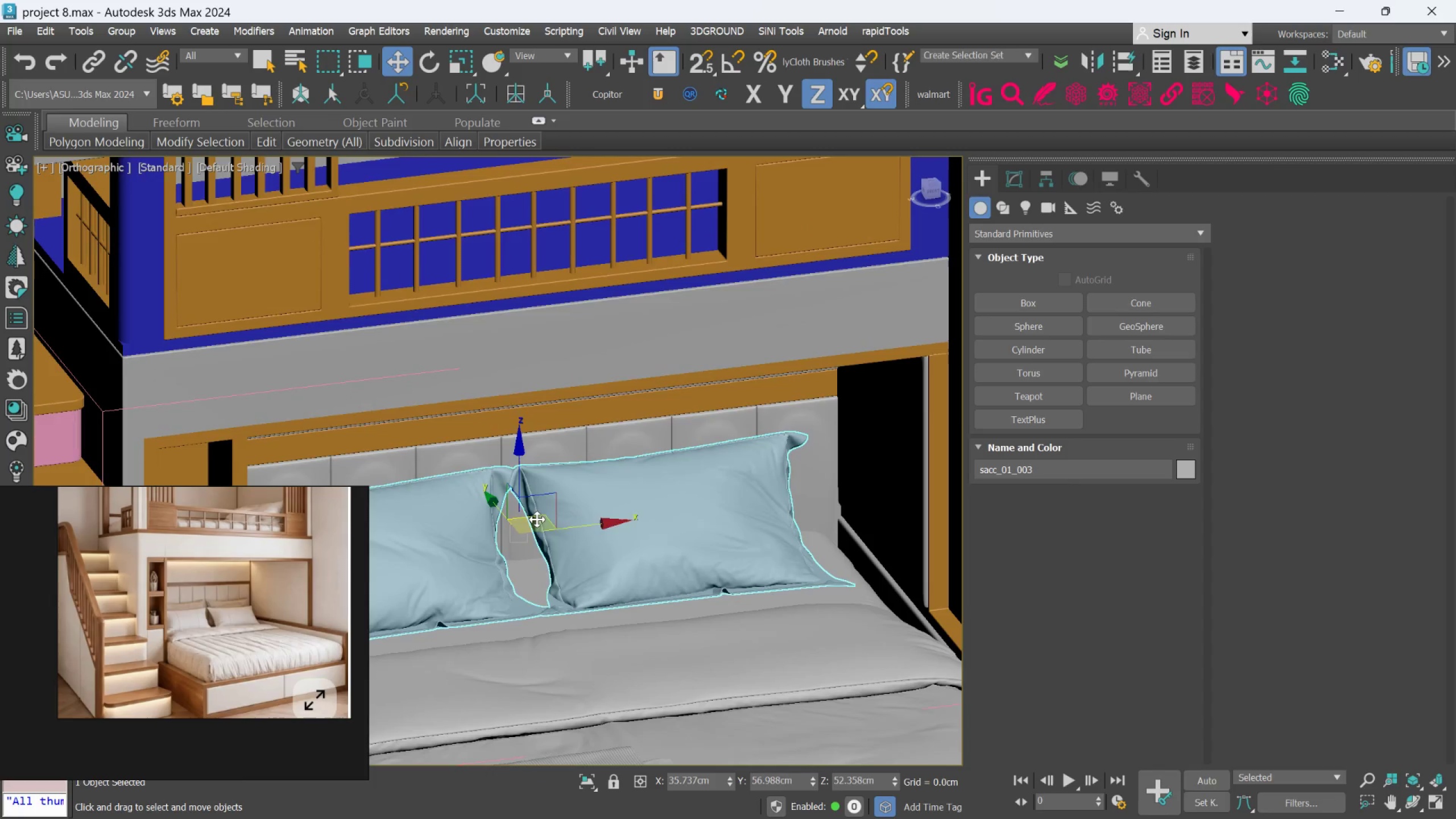 
scroll: coordinate [537, 520], scroll_direction: up, amount: 2.0
 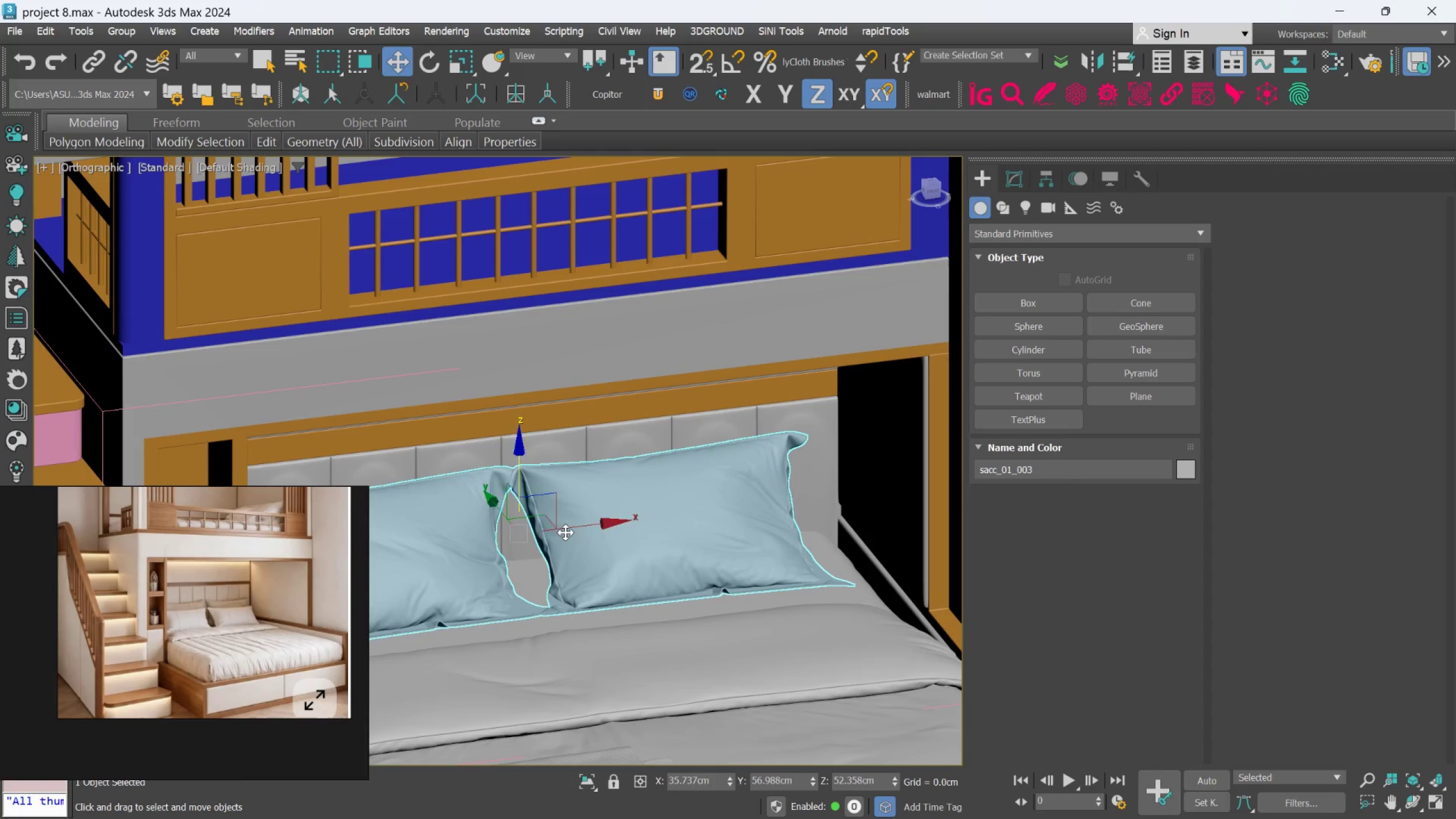 
key(E)
 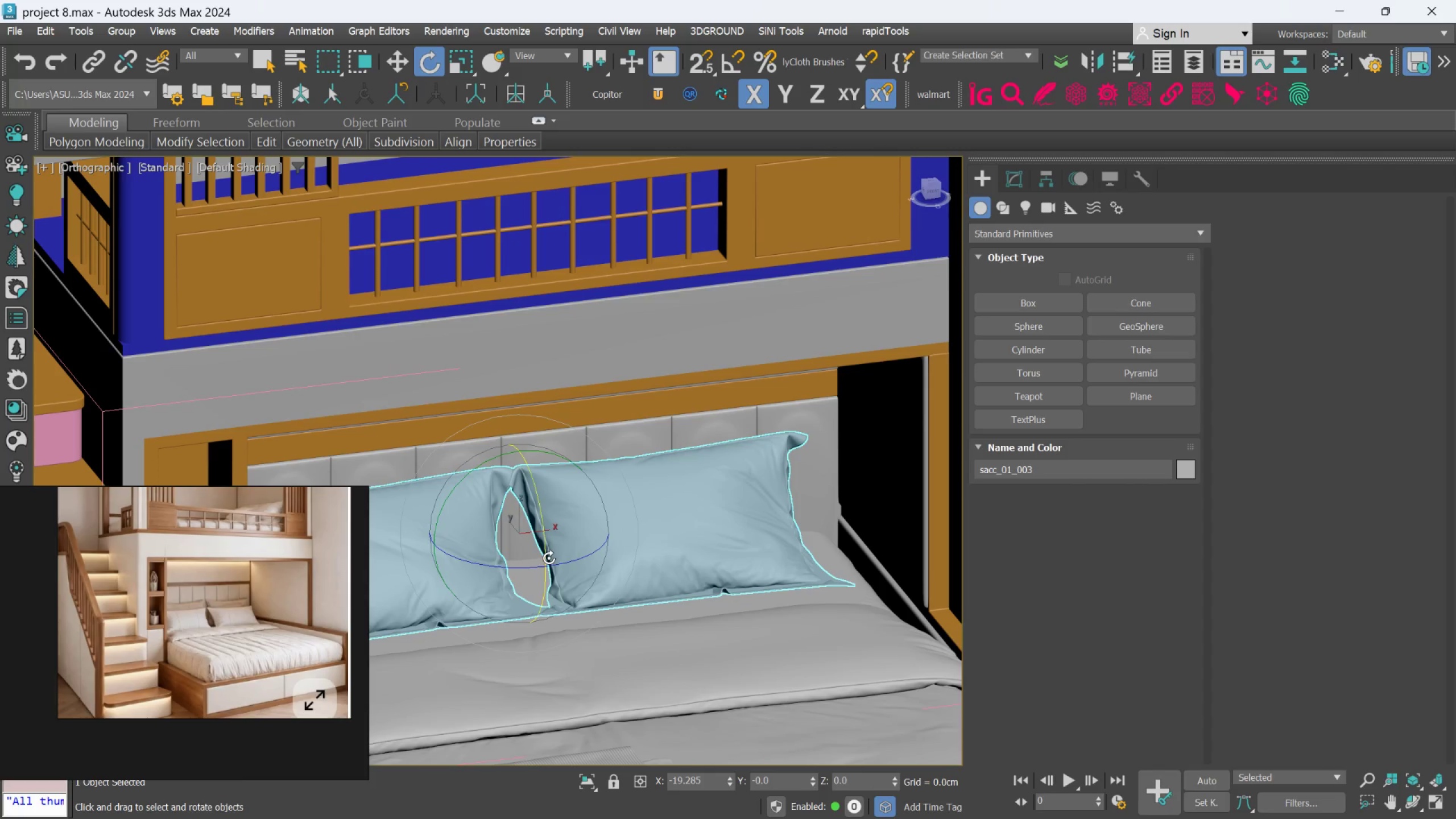 
left_click_drag(start_coordinate=[549, 558], to_coordinate=[549, 548])
 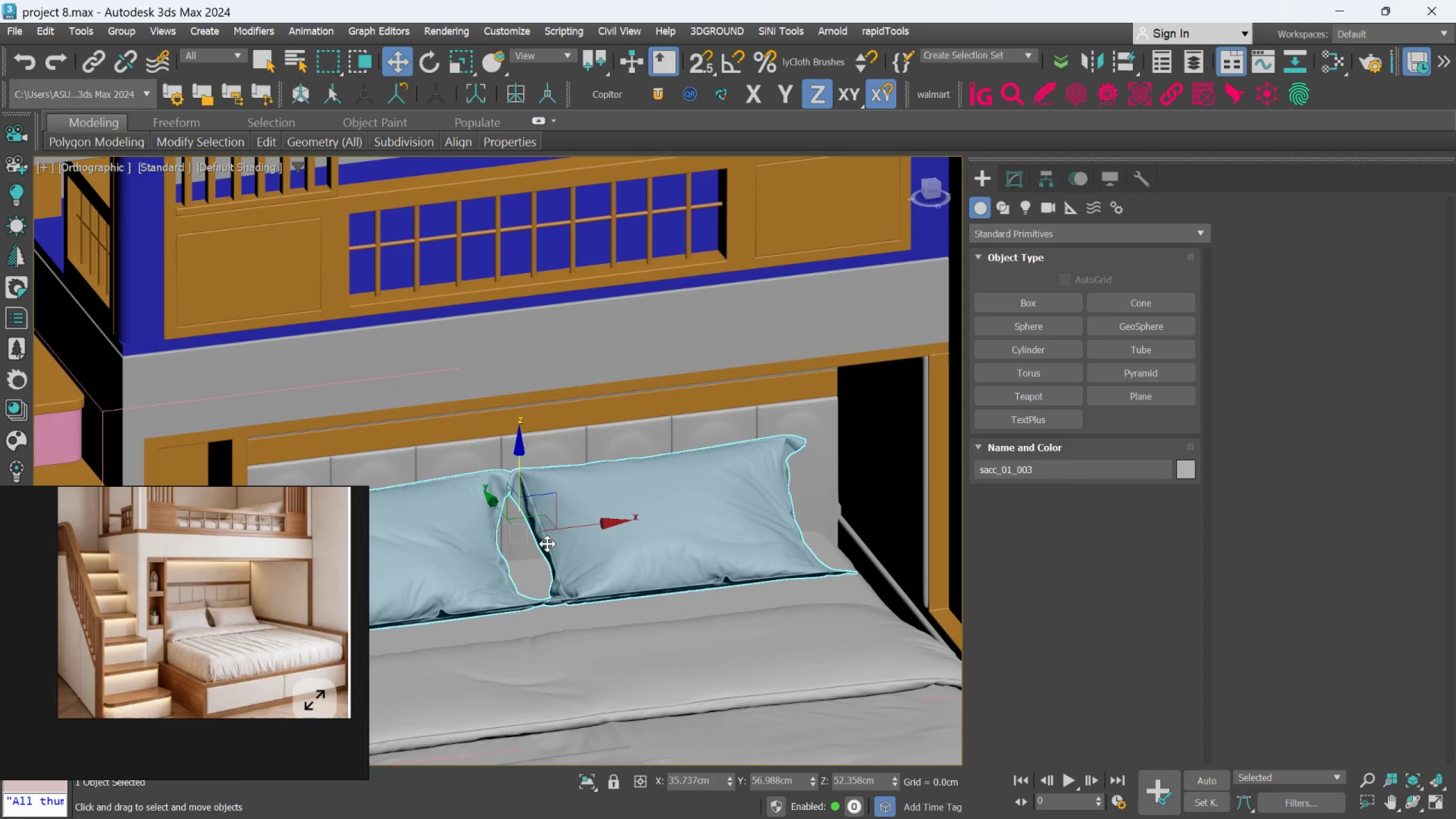 
key(W)
 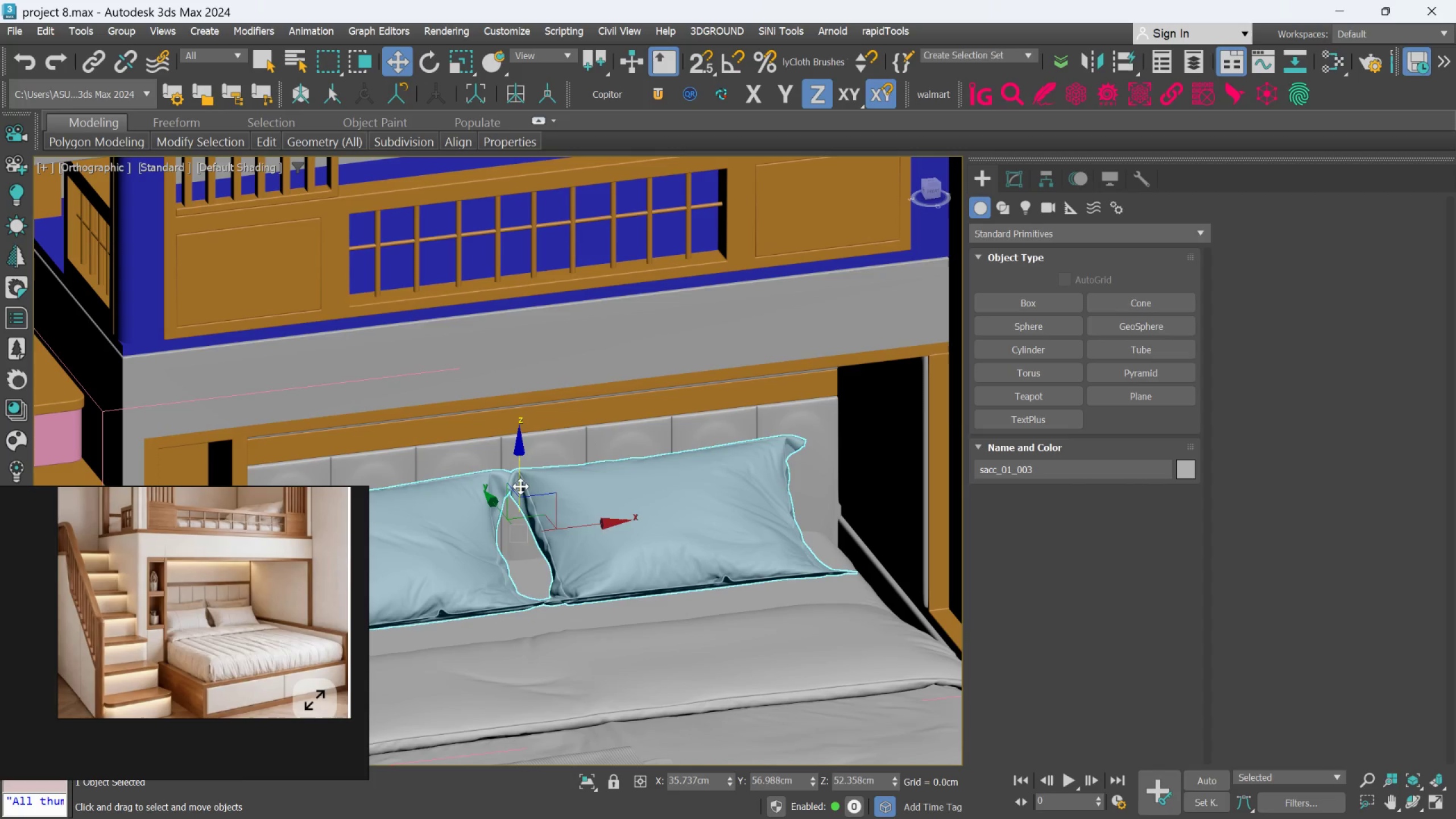 
left_click_drag(start_coordinate=[520, 486], to_coordinate=[523, 497])
 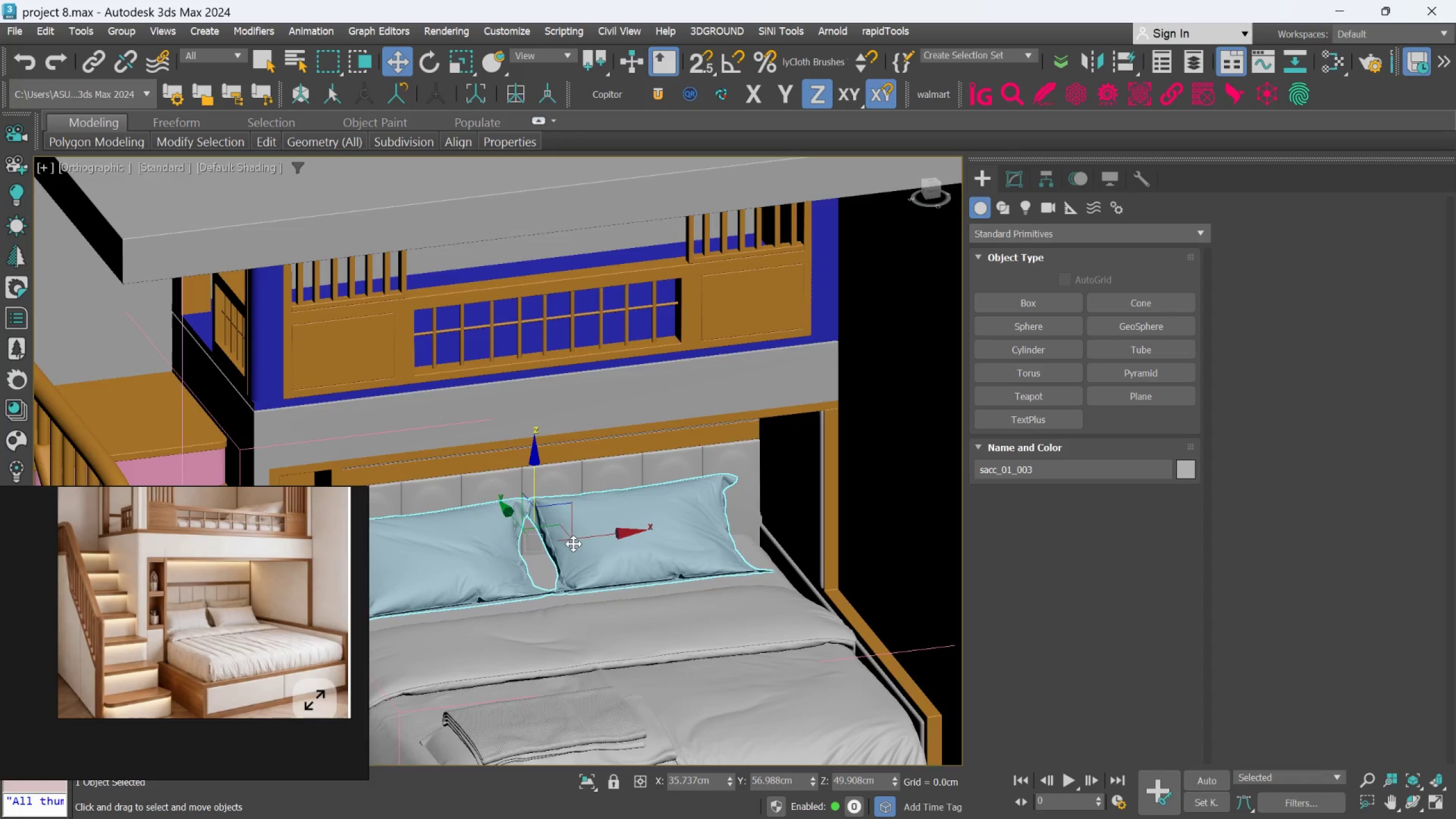 
scroll: coordinate [574, 545], scroll_direction: down, amount: 3.0
 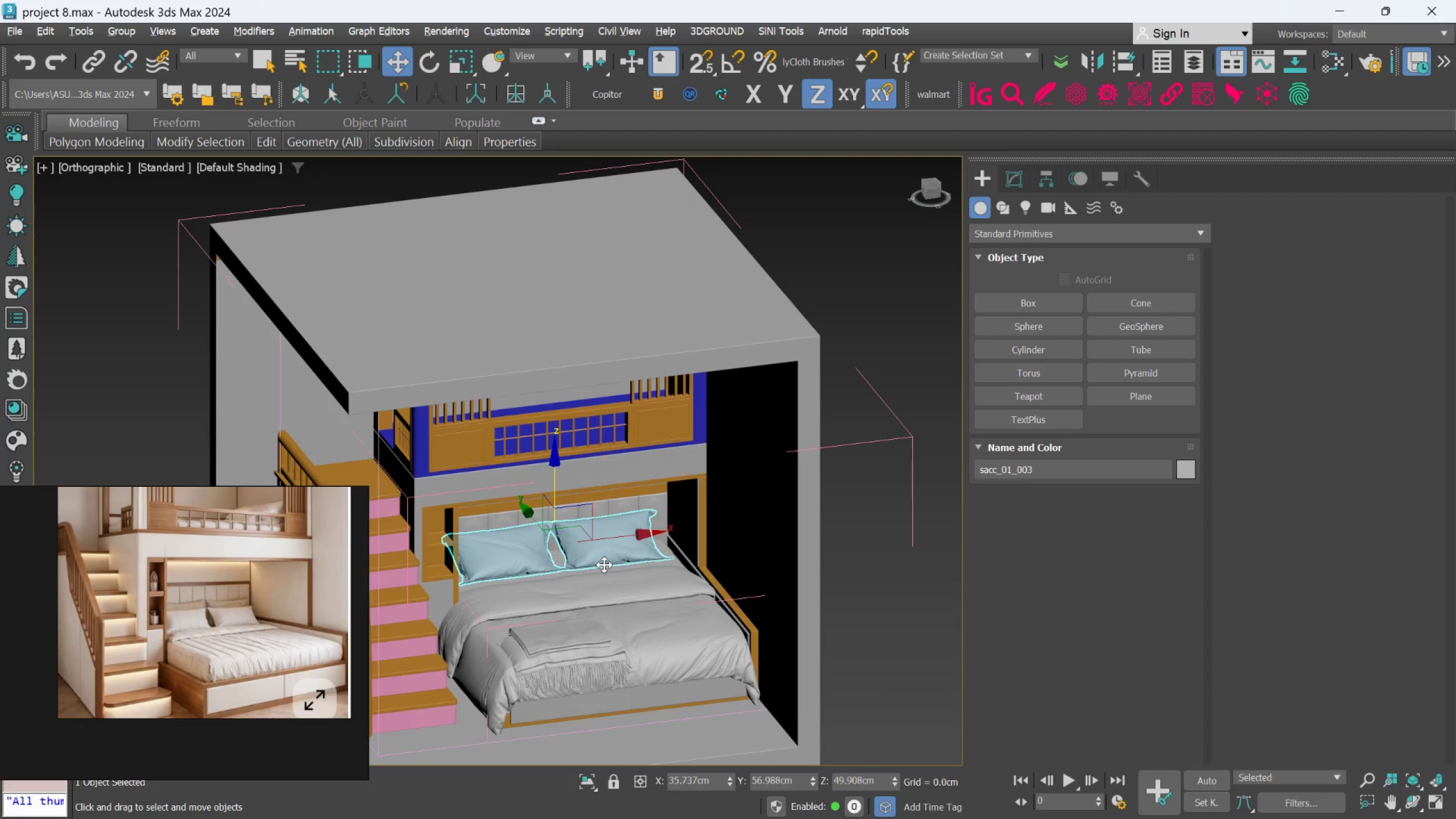 
hold_key(key=AltLeft, duration=0.81)
 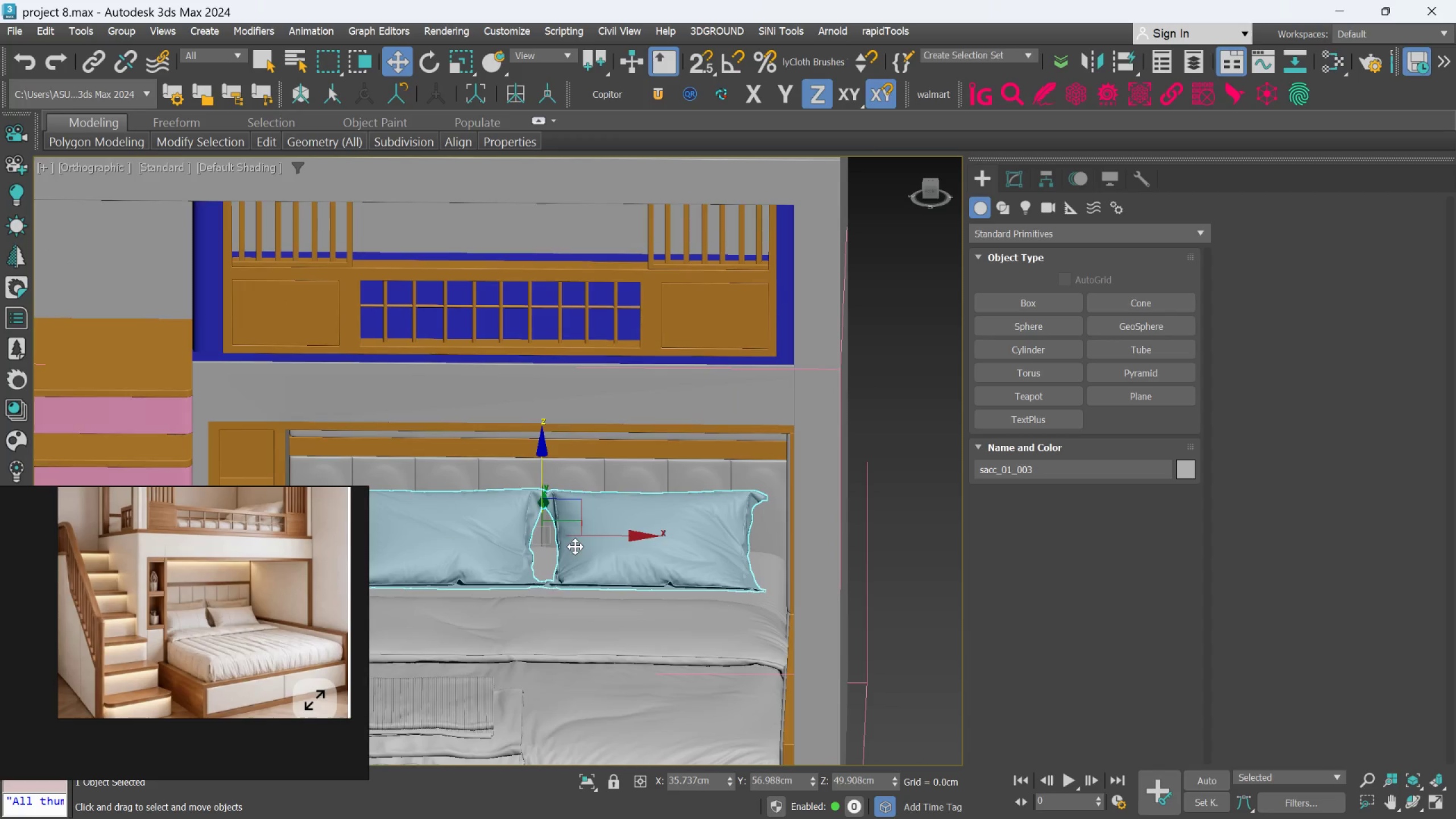 
scroll: coordinate [574, 548], scroll_direction: up, amount: 2.0
 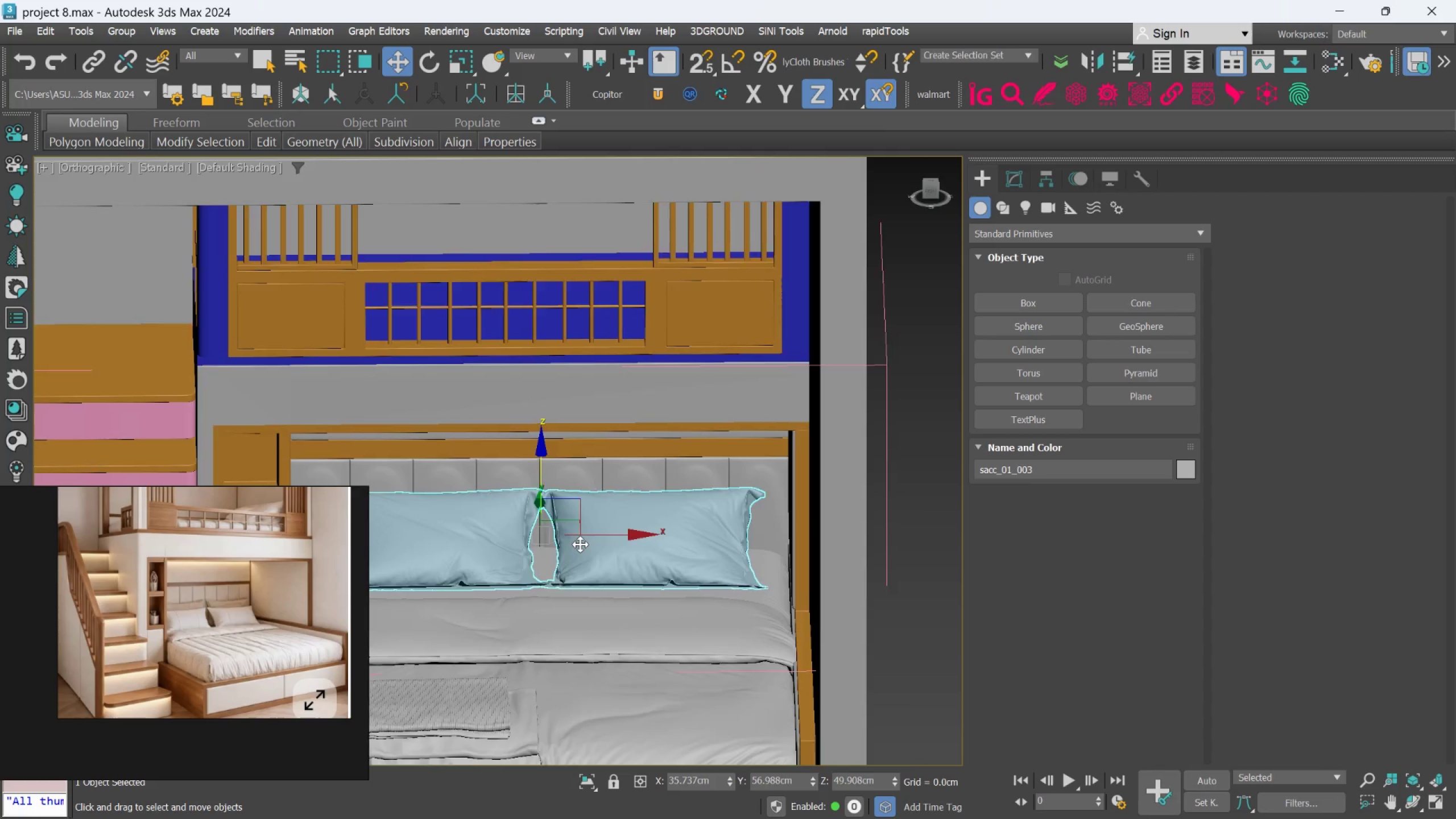 
hold_key(key=AltLeft, duration=0.56)
 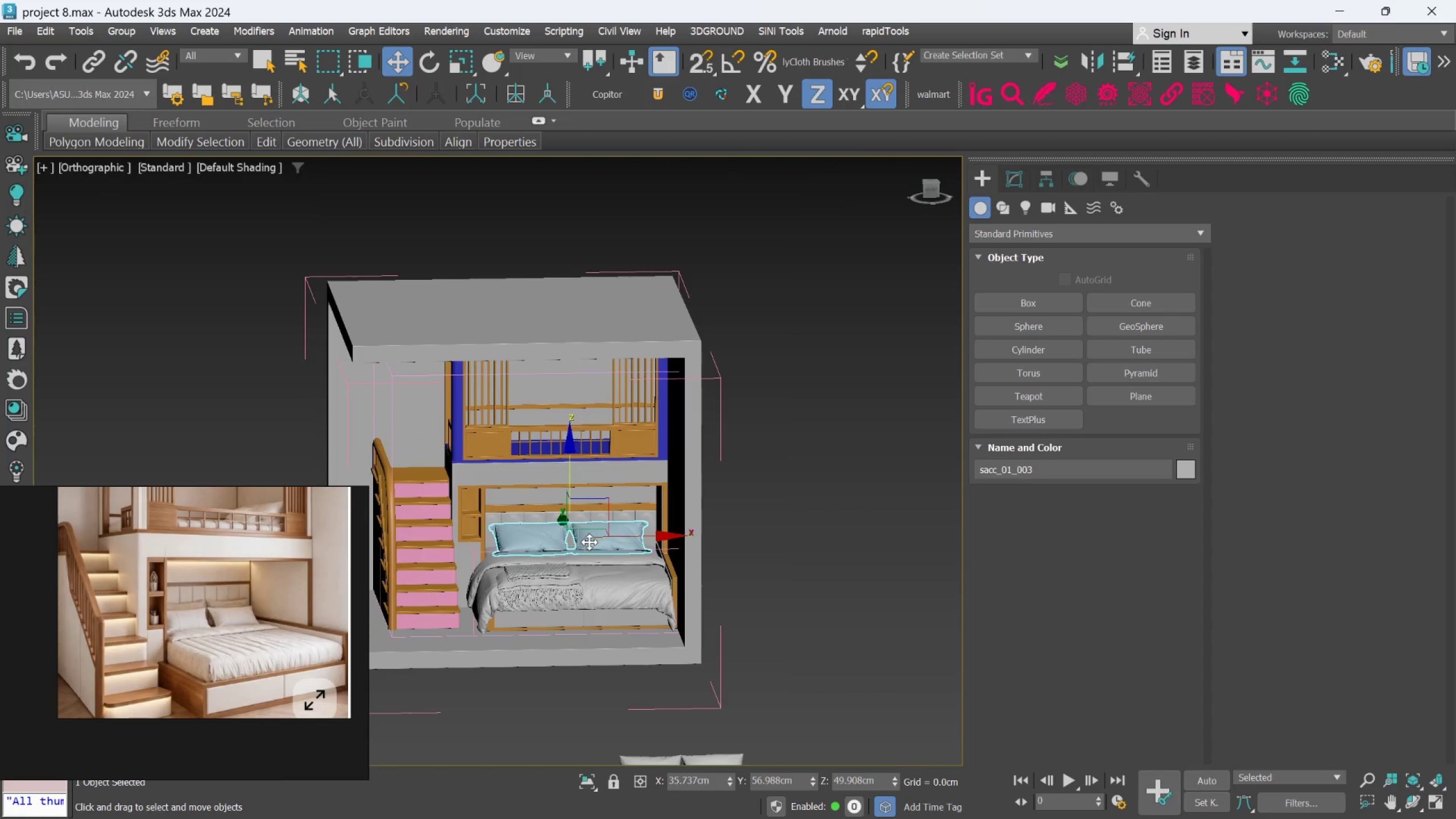 
hold_key(key=AltLeft, duration=0.78)
 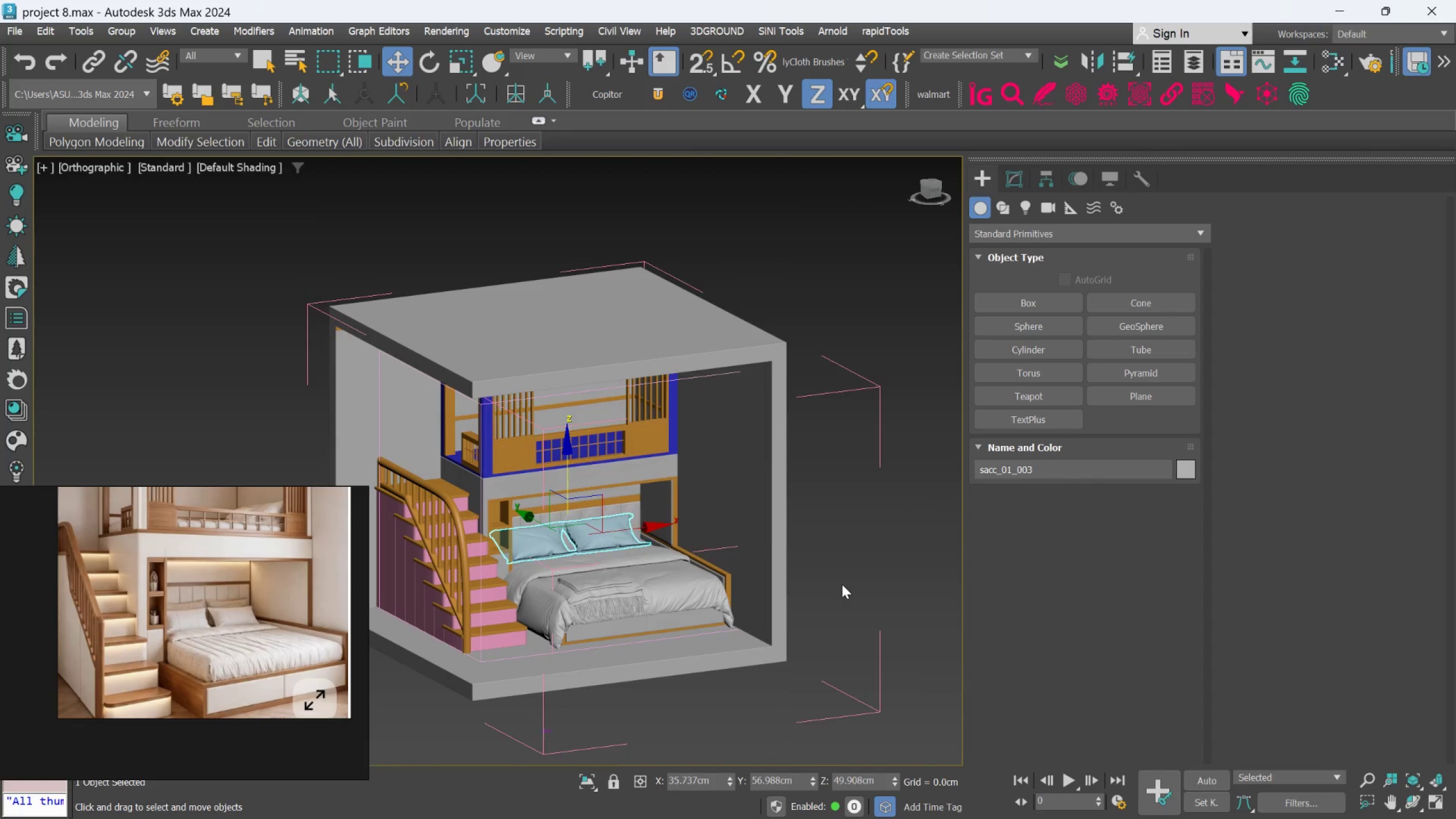 
scroll: coordinate [586, 538], scroll_direction: down, amount: 3.0
 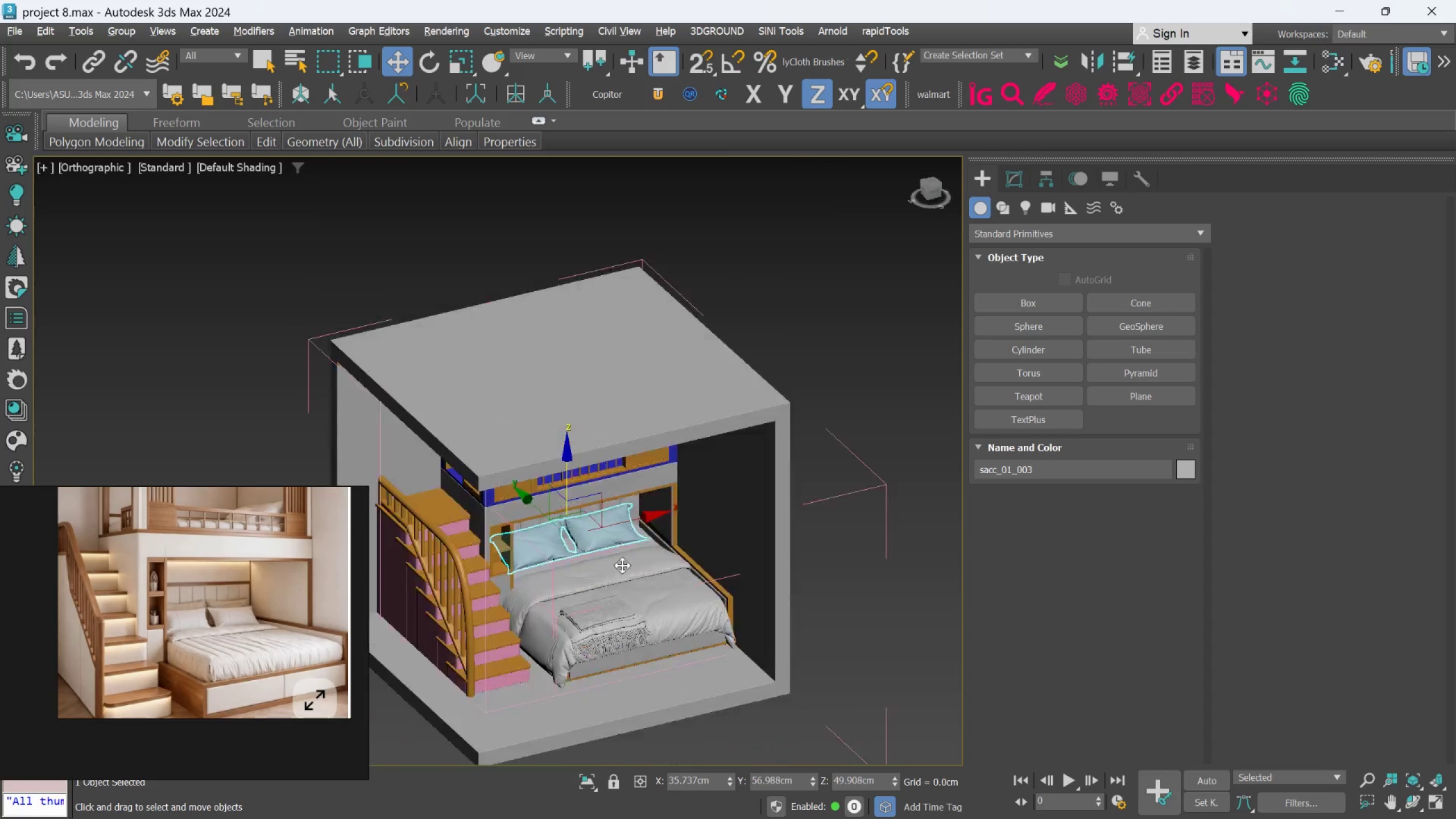 
left_click([842, 584])
 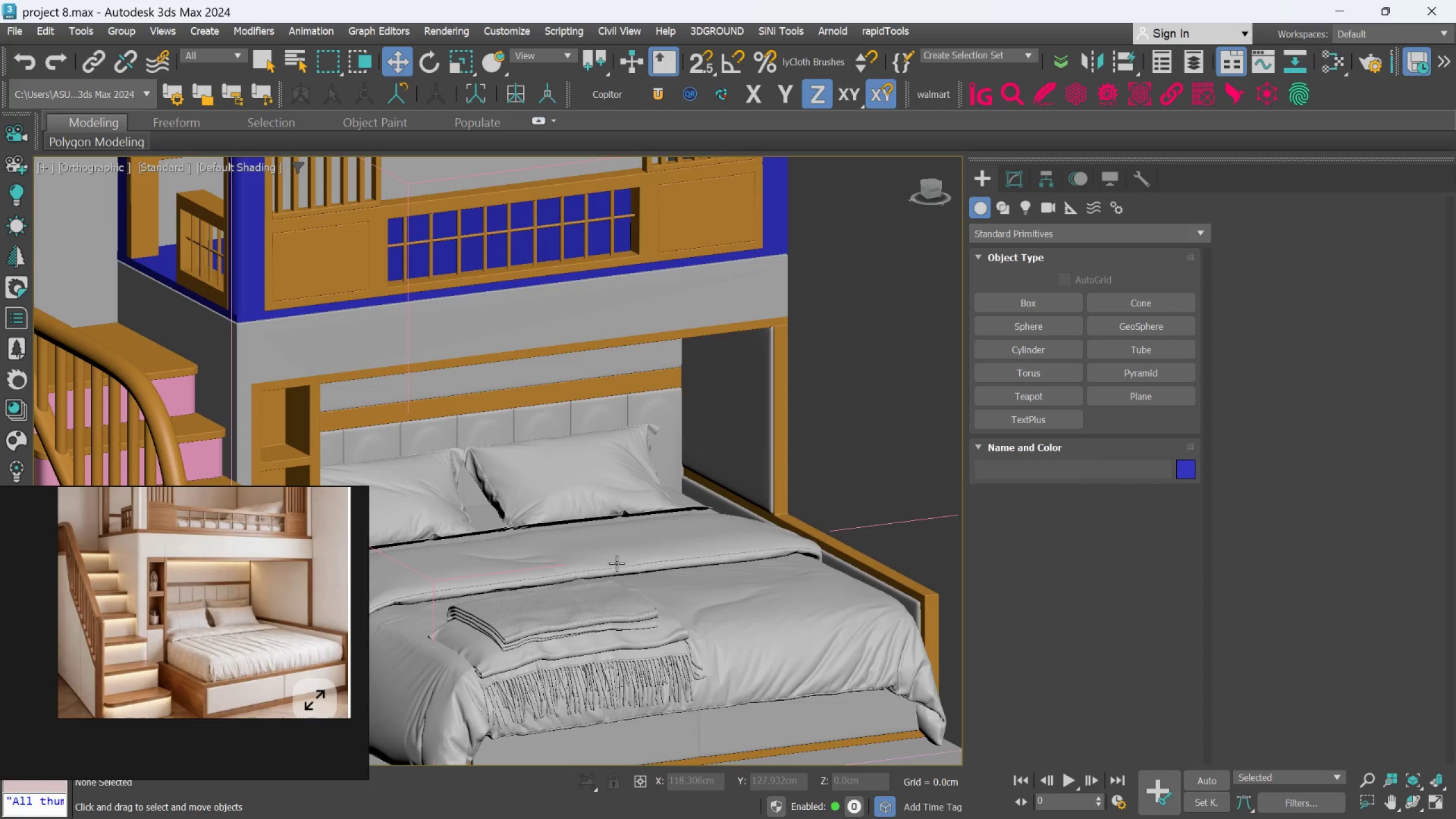 
scroll: coordinate [617, 563], scroll_direction: up, amount: 3.0
 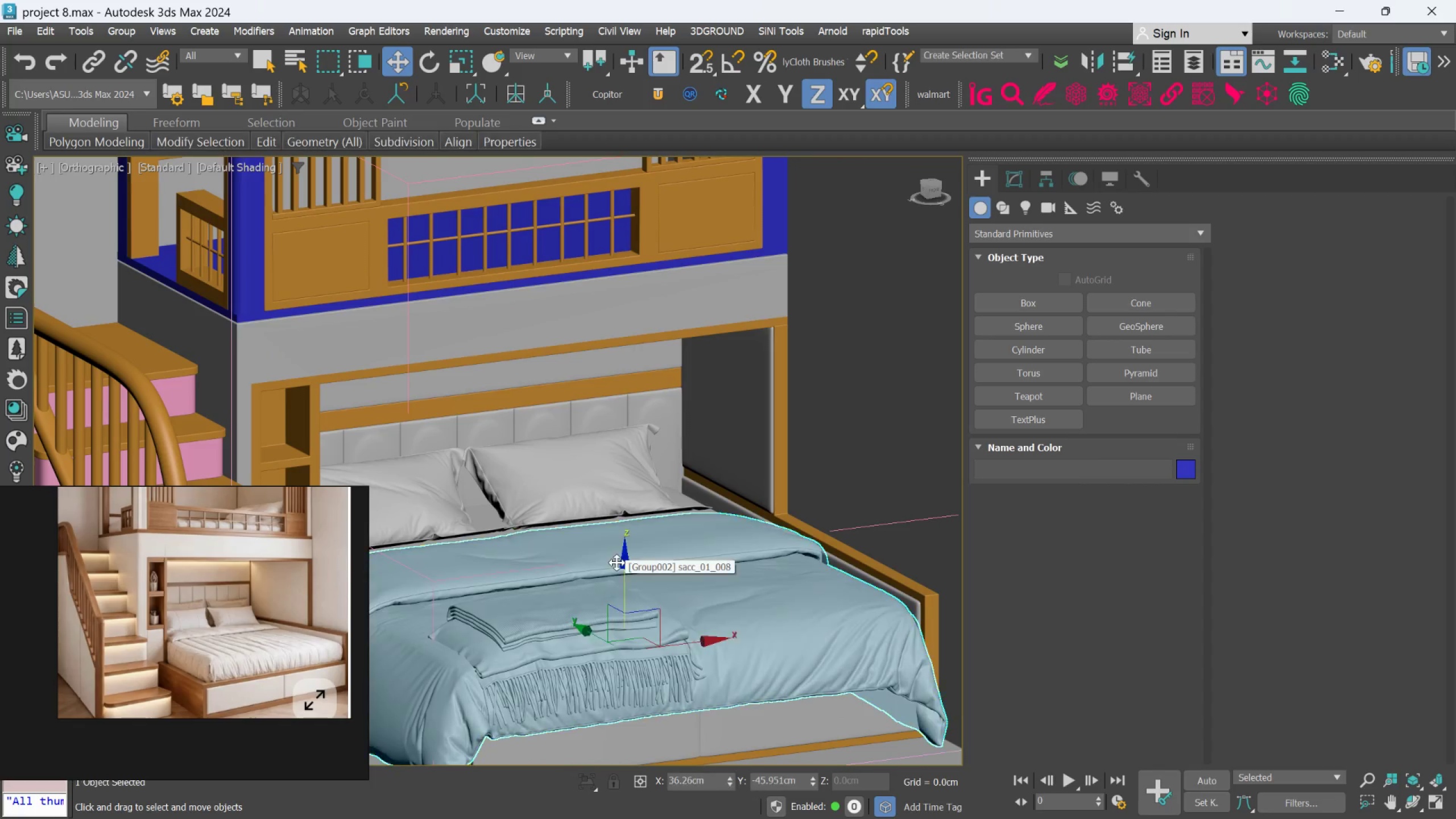 
left_click([617, 562])
 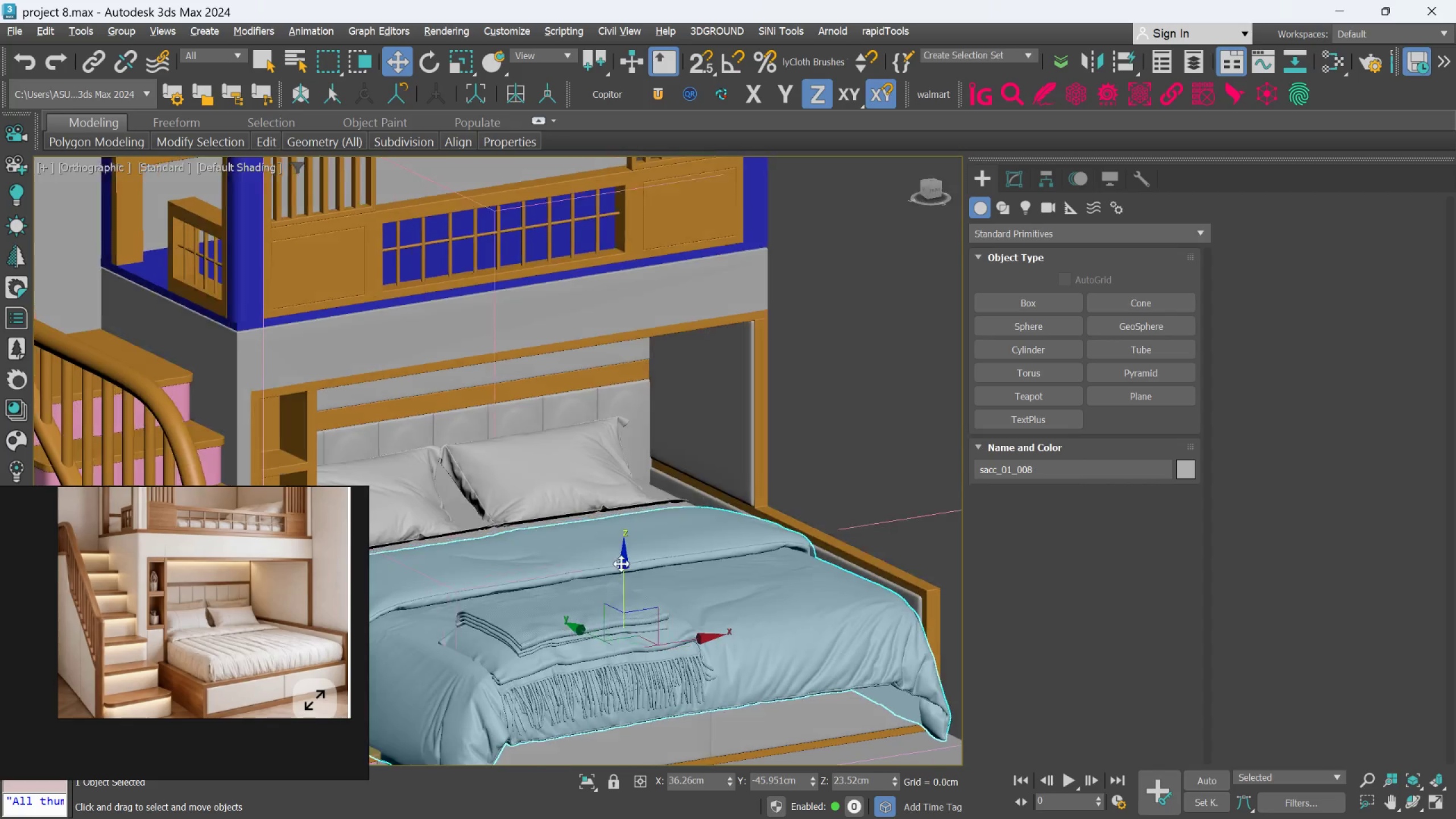 
hold_key(key=AltLeft, duration=1.26)
 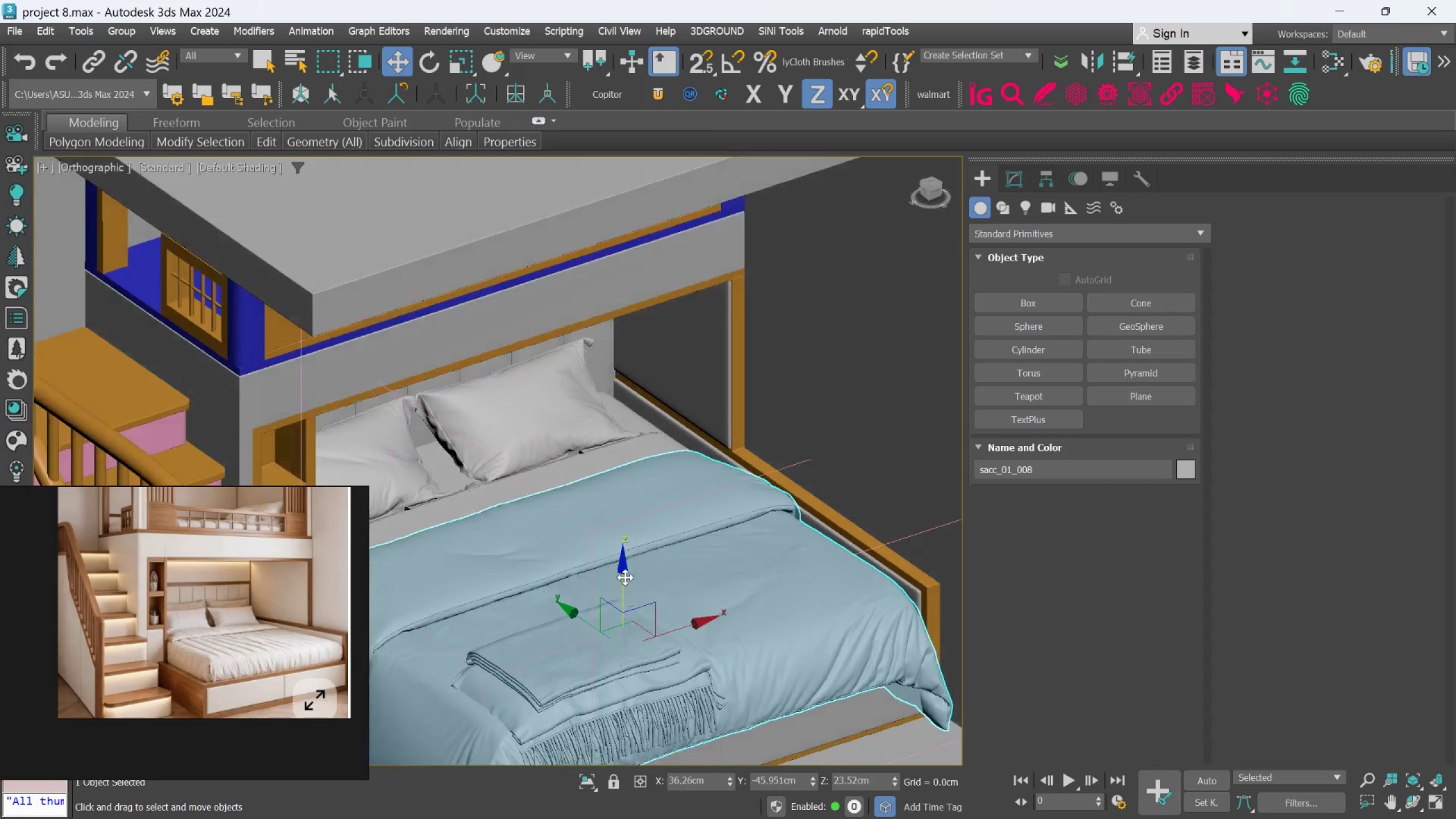 
hold_key(key=AltLeft, duration=0.62)
 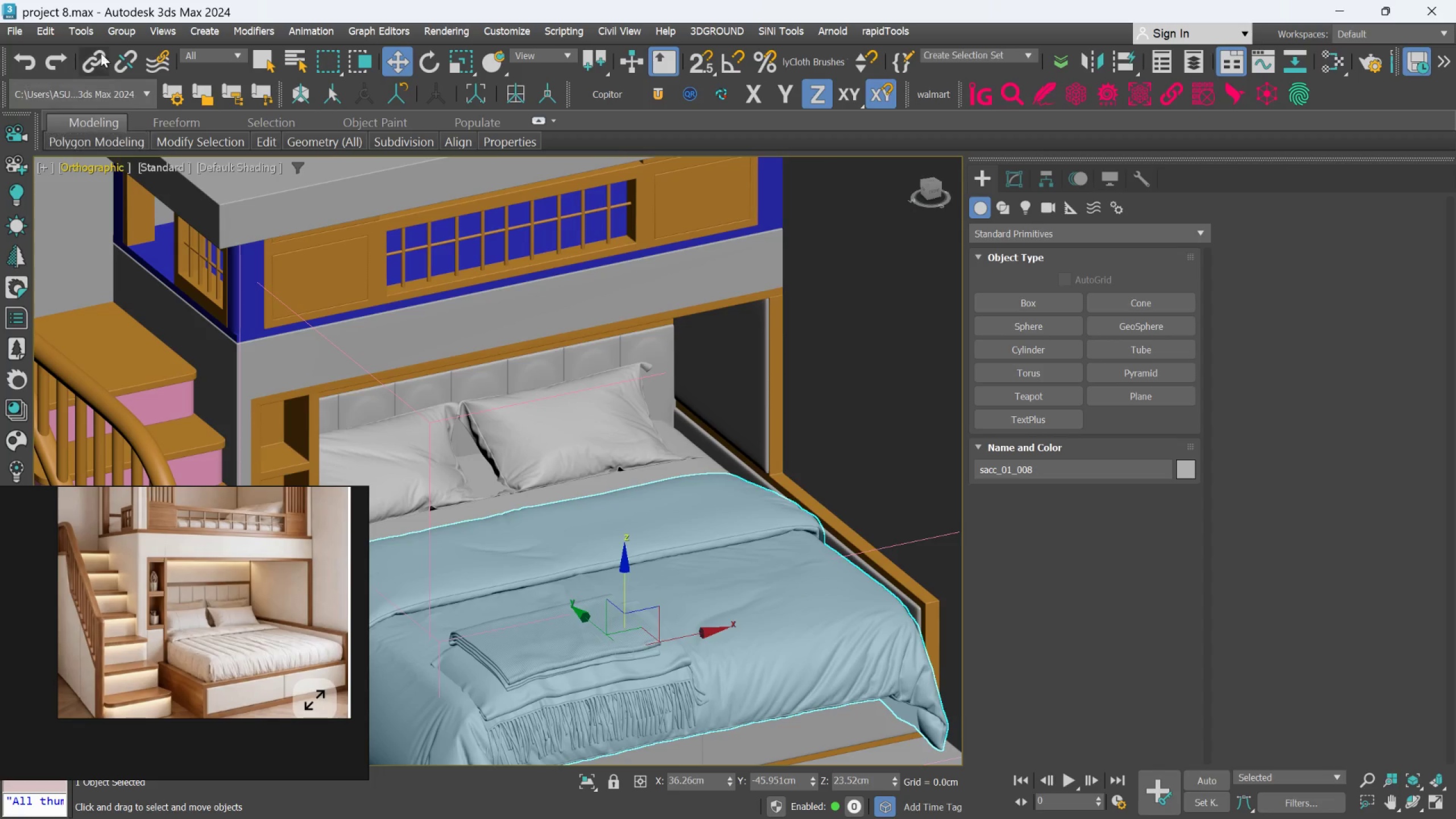 
left_click([123, 30])
 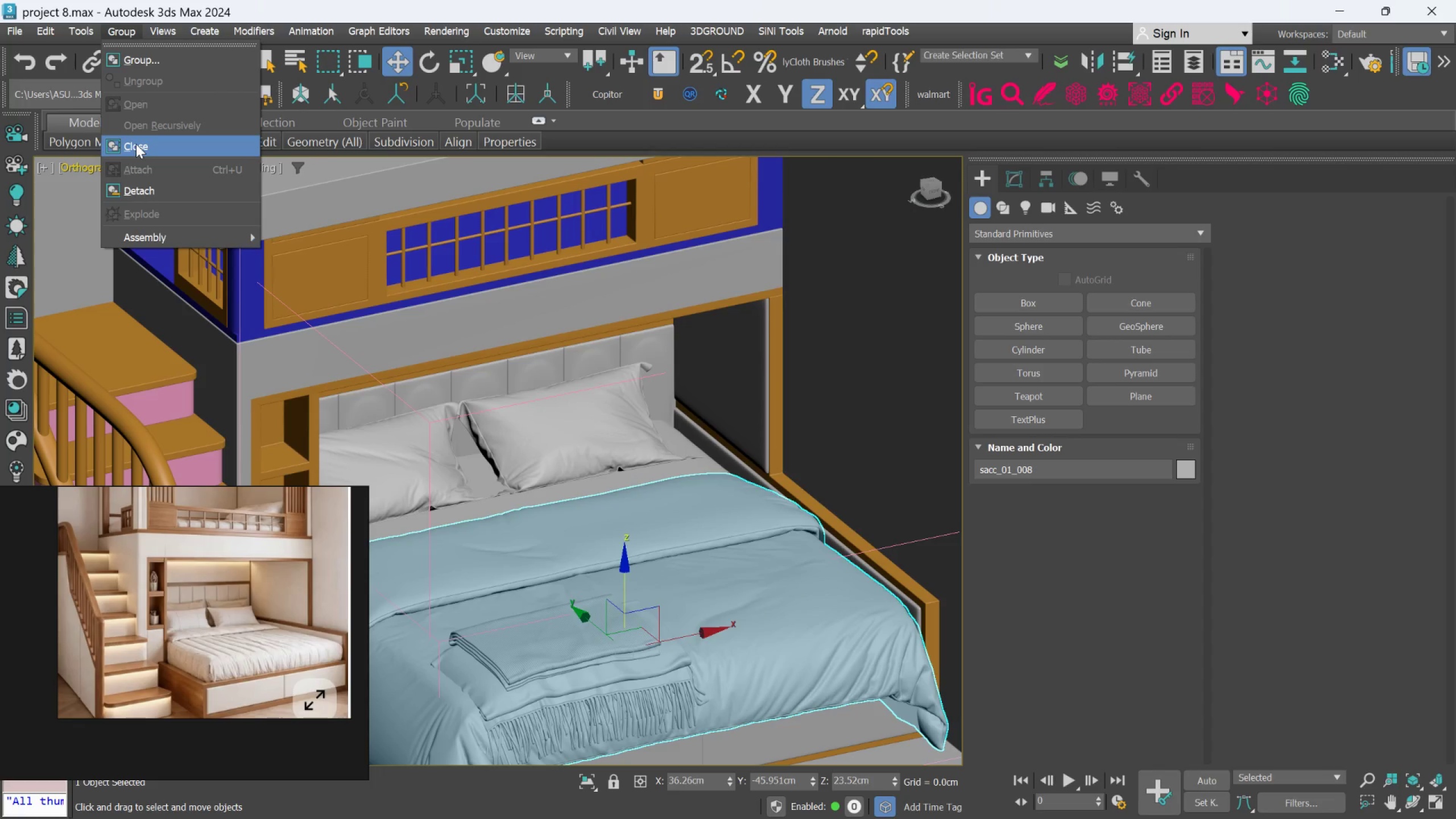 
left_click([136, 144])
 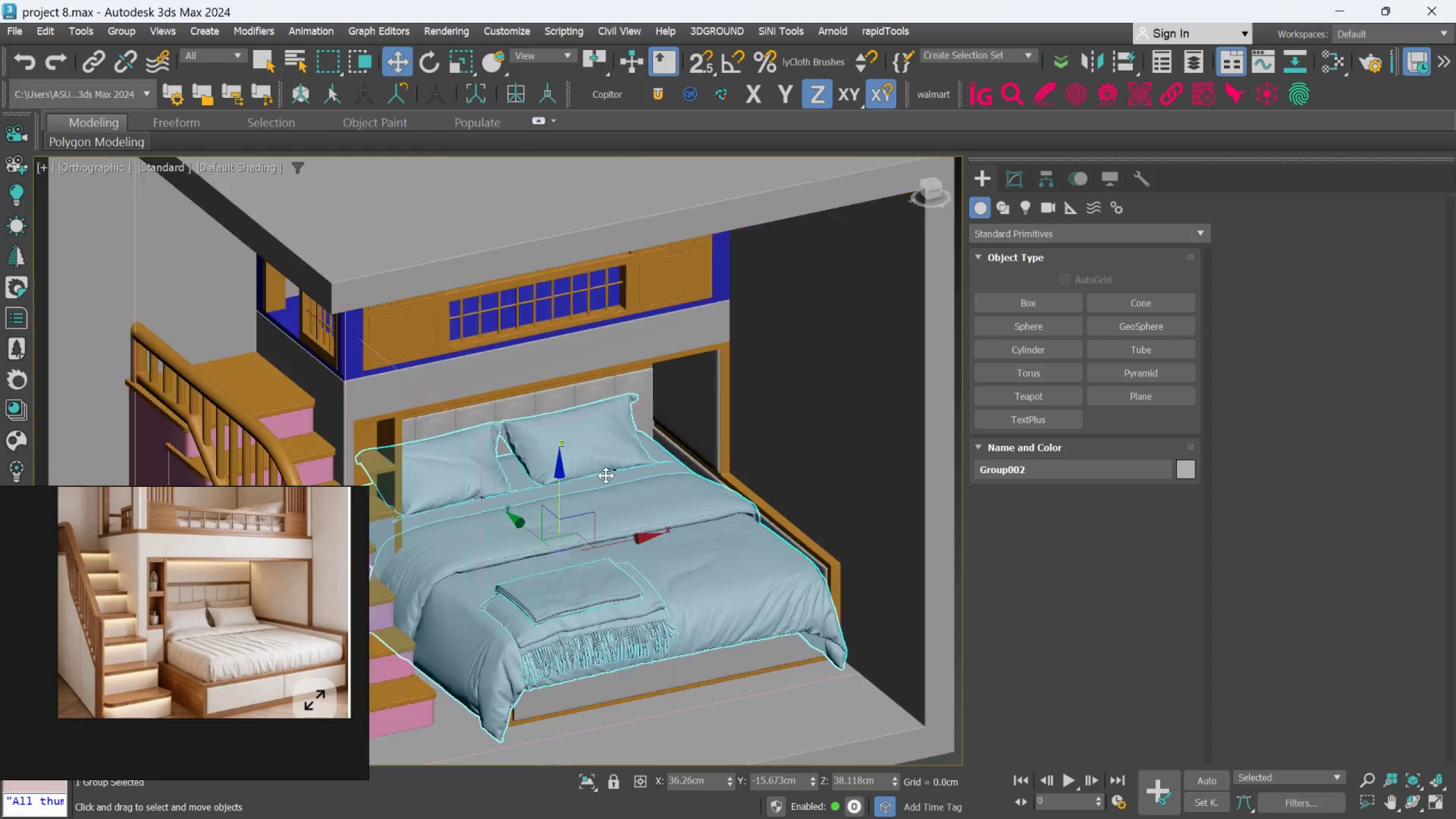 
left_click([775, 476])
 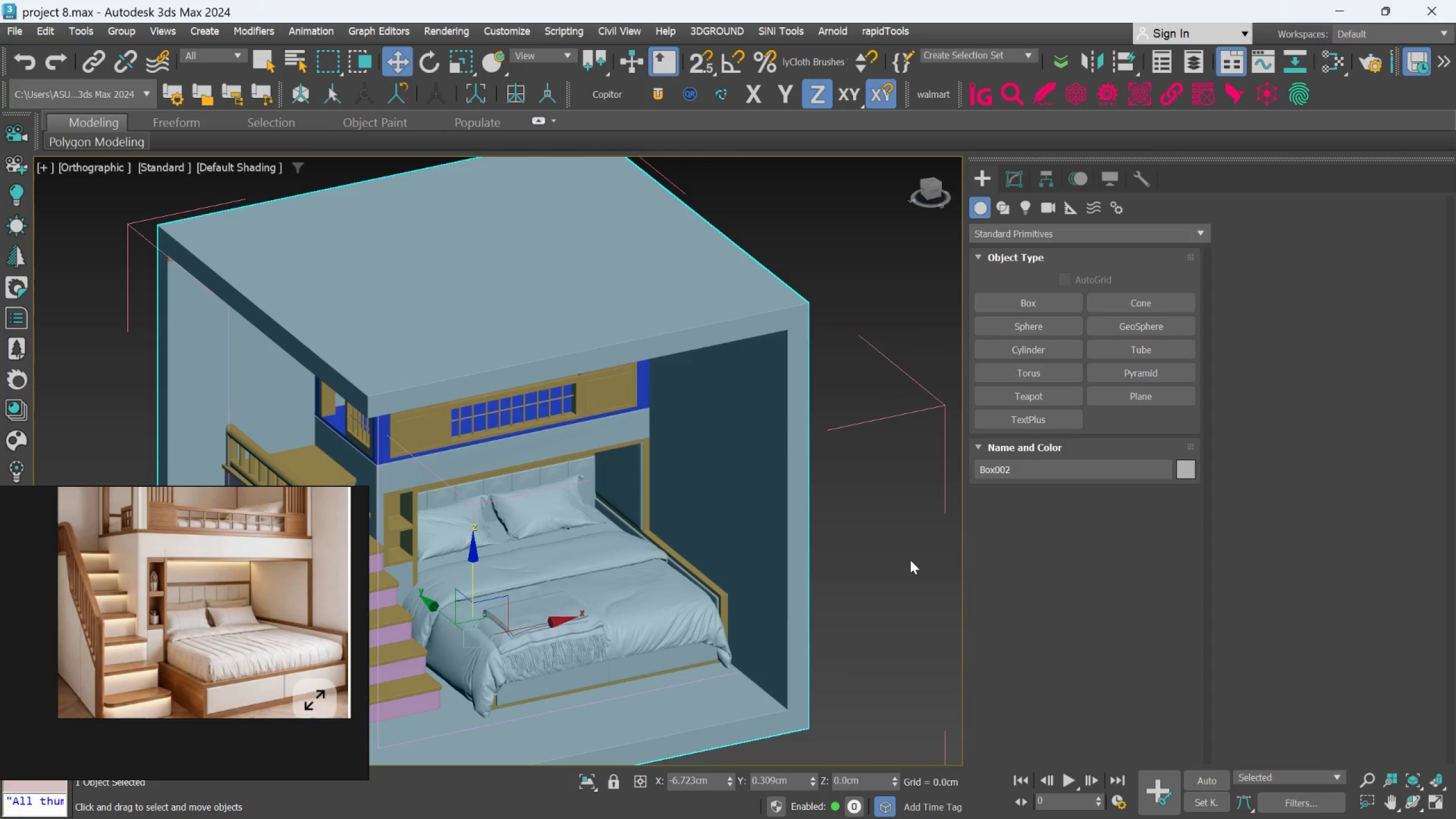 
scroll: coordinate [603, 473], scroll_direction: down, amount: 2.0
 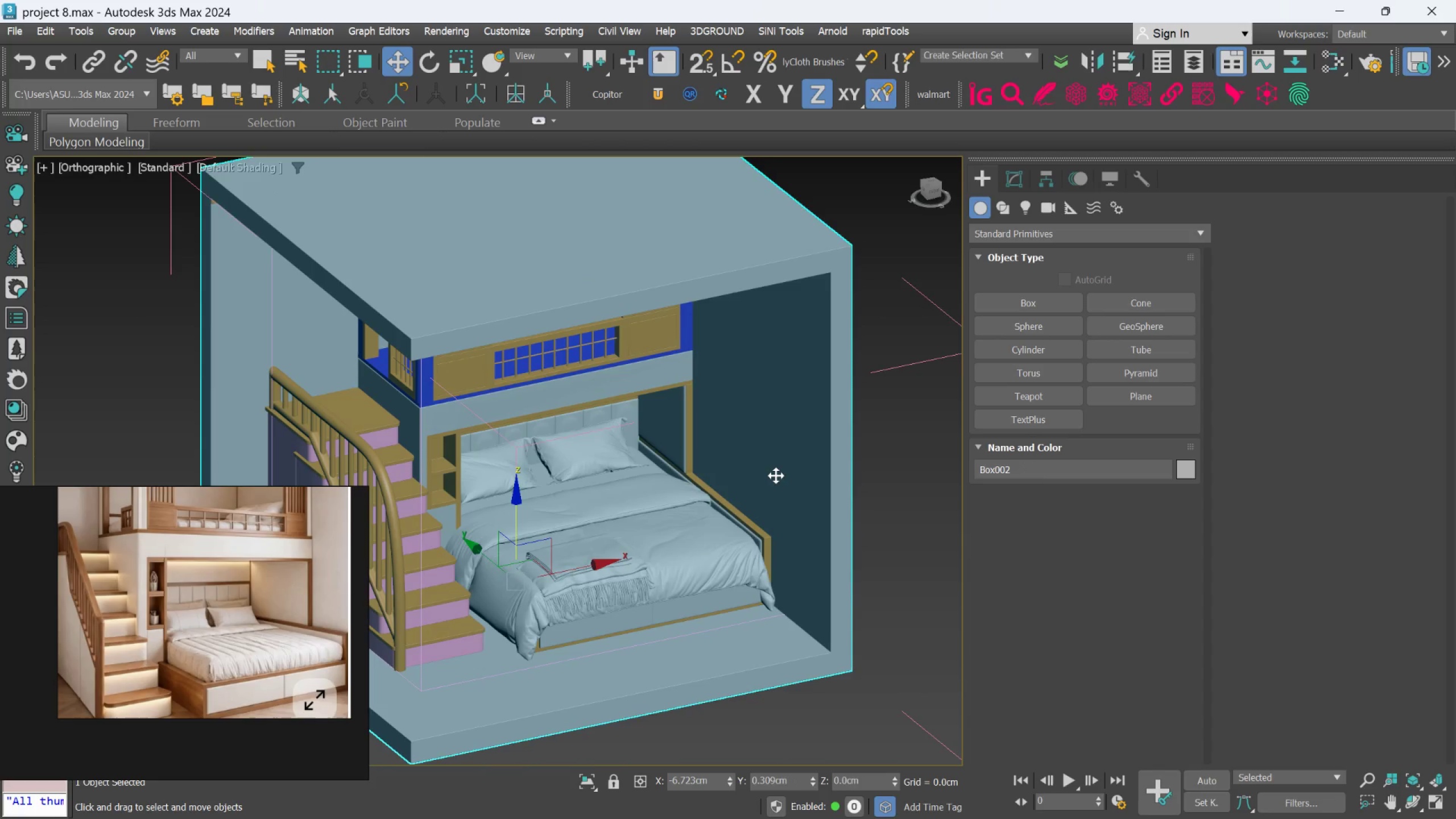 
left_click([910, 559])
 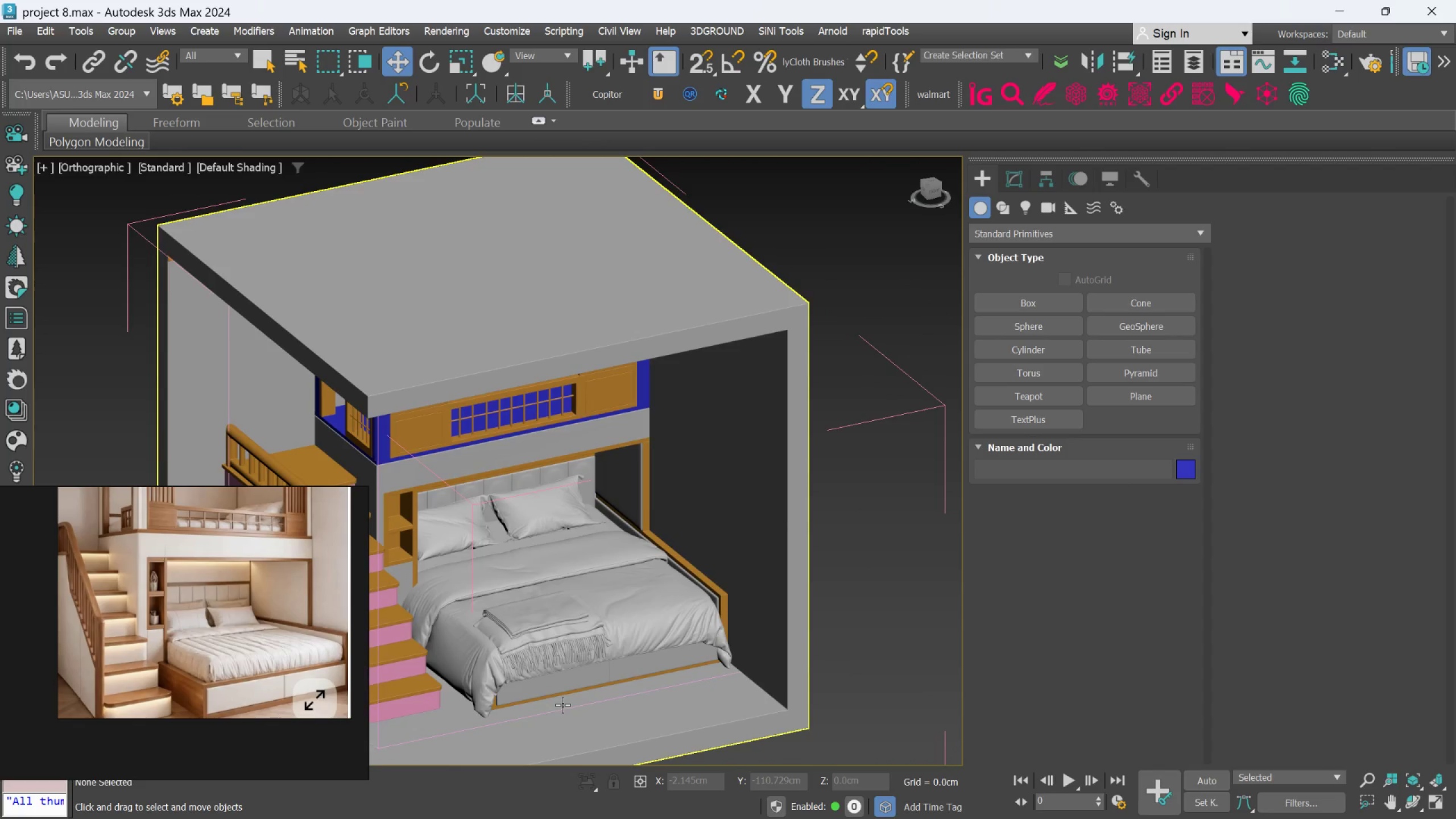 
scroll: coordinate [562, 704], scroll_direction: up, amount: 2.0
 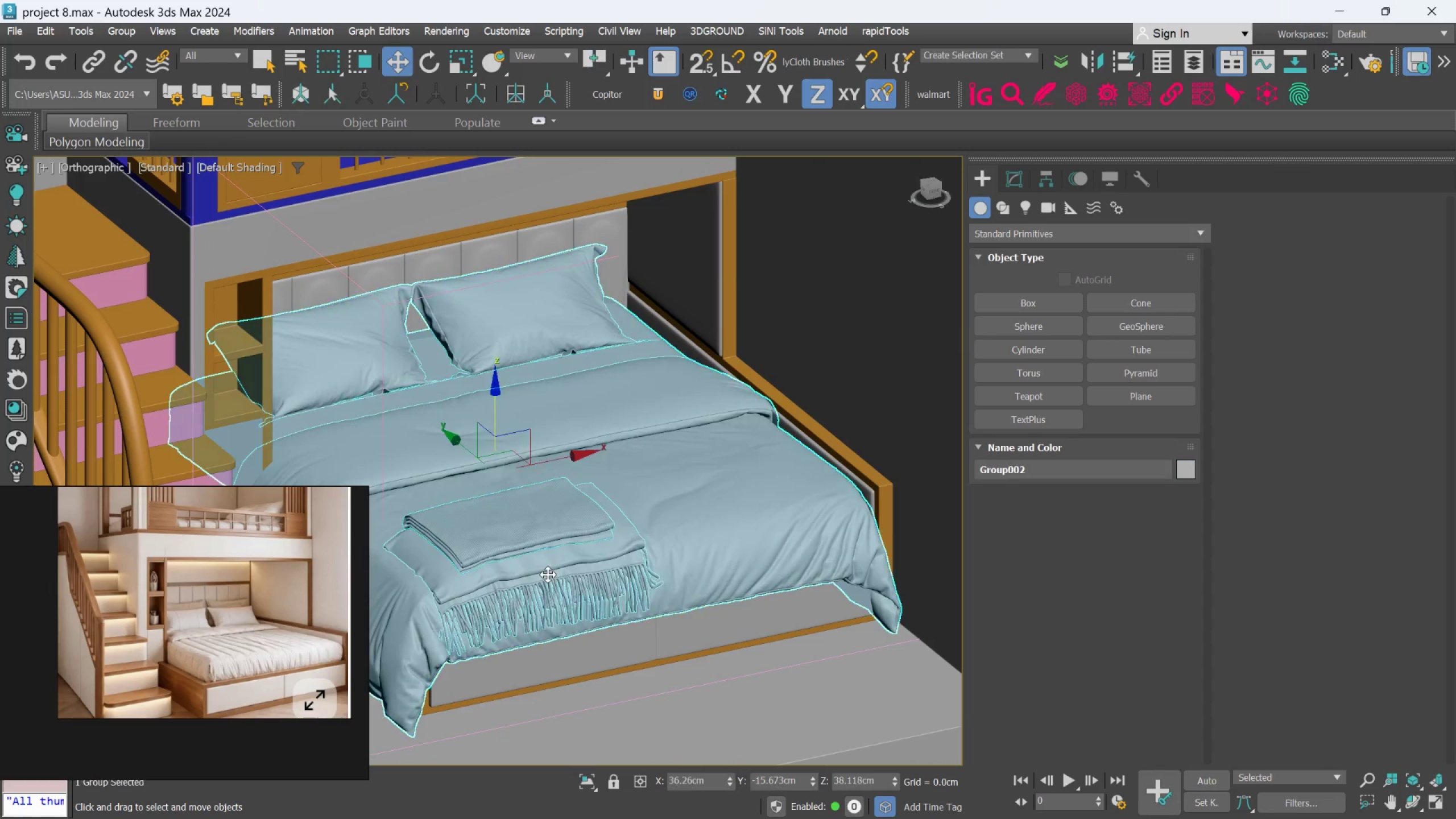 
left_click([548, 574])
 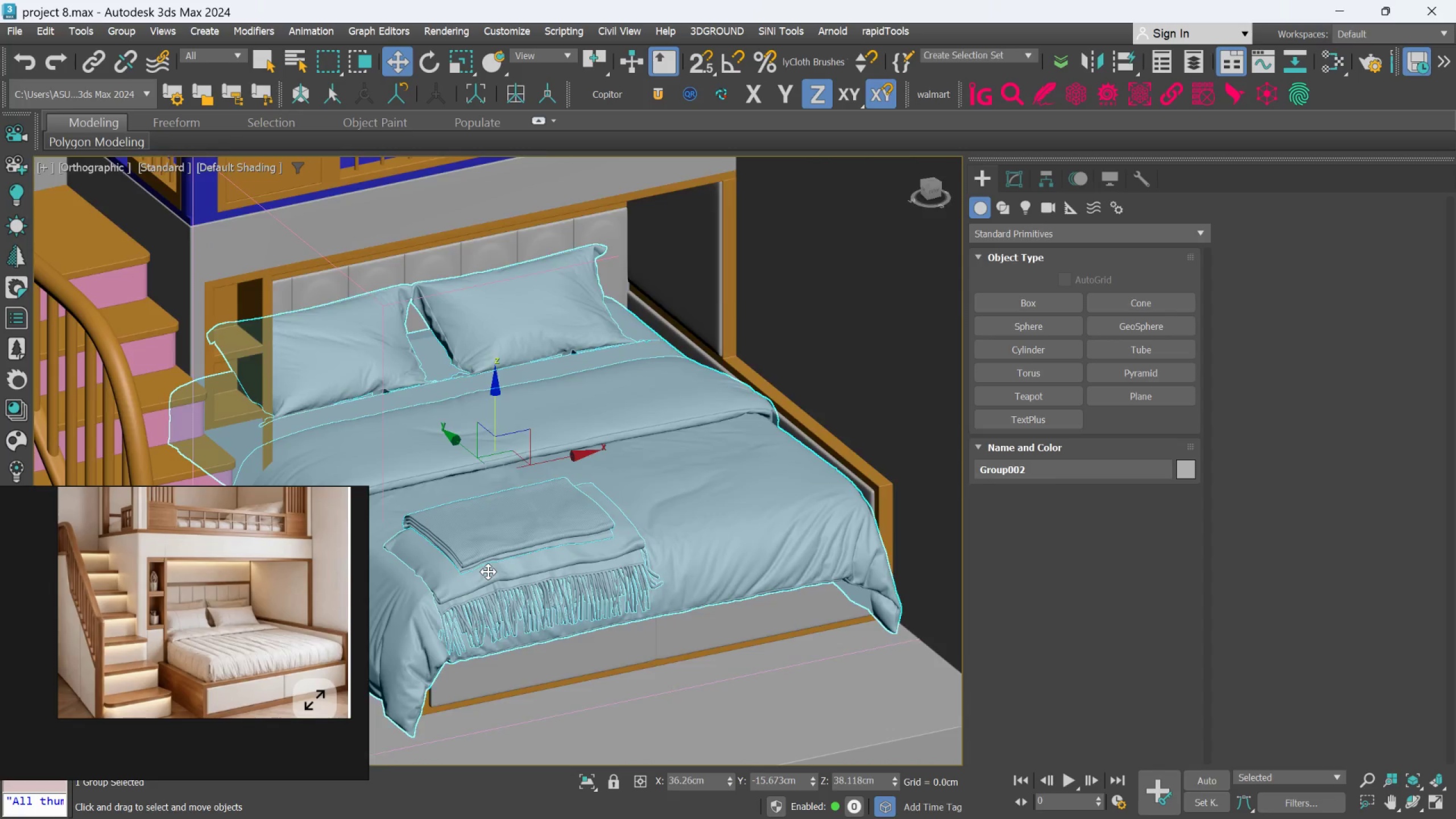 
scroll: coordinate [488, 572], scroll_direction: up, amount: 2.0
 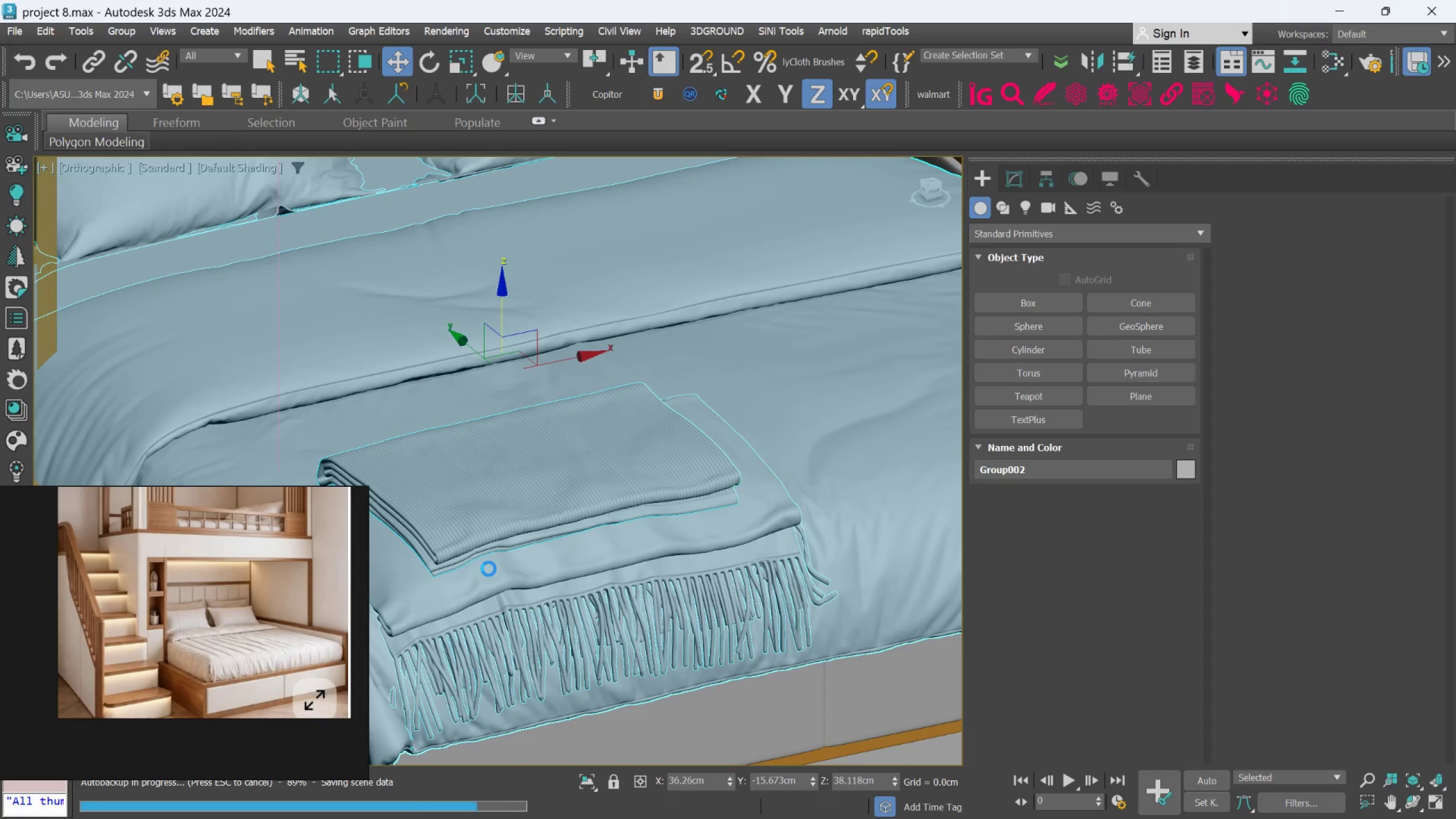 
scroll: coordinate [491, 567], scroll_direction: down, amount: 4.0
 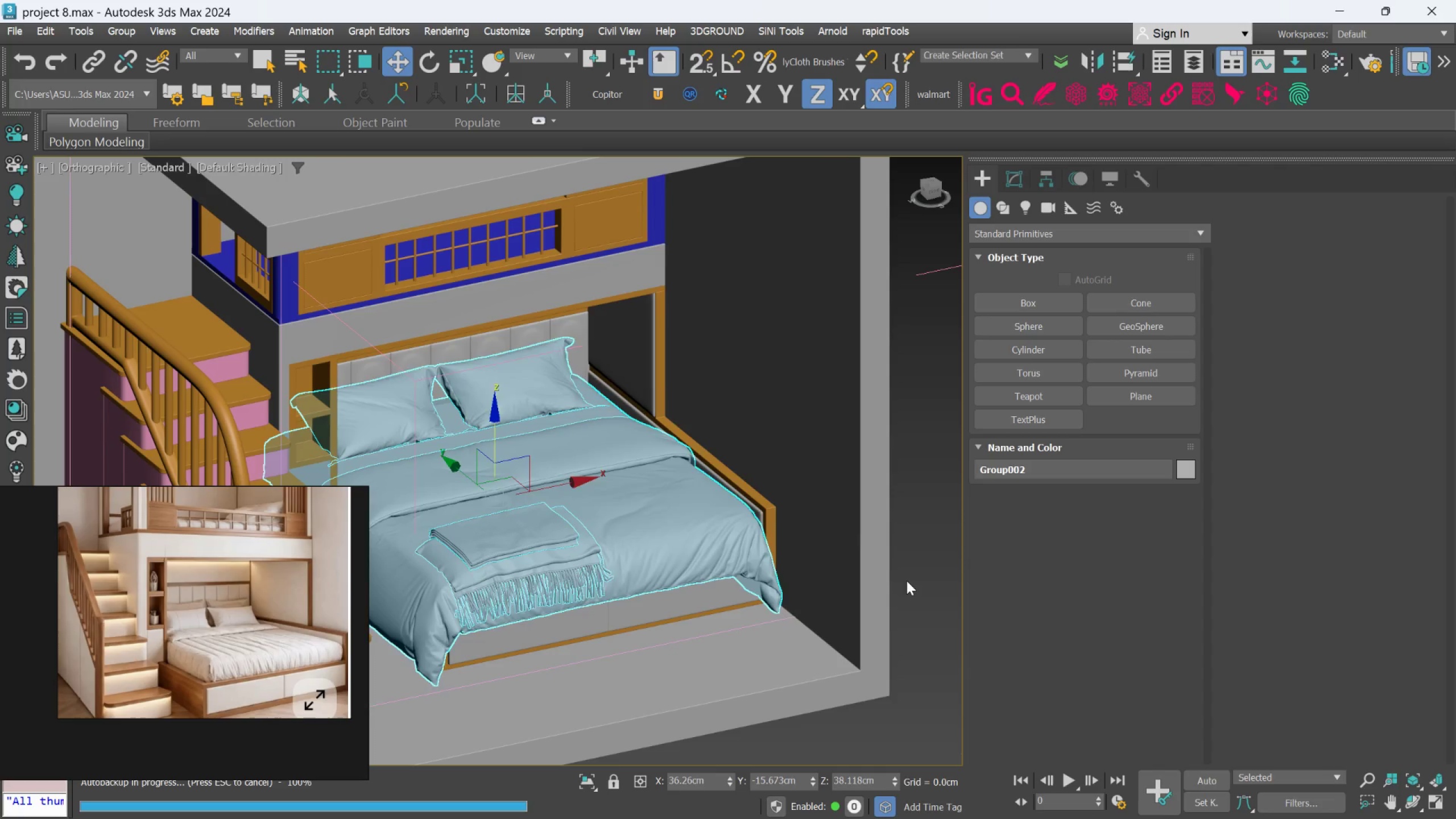 
left_click([907, 581])
 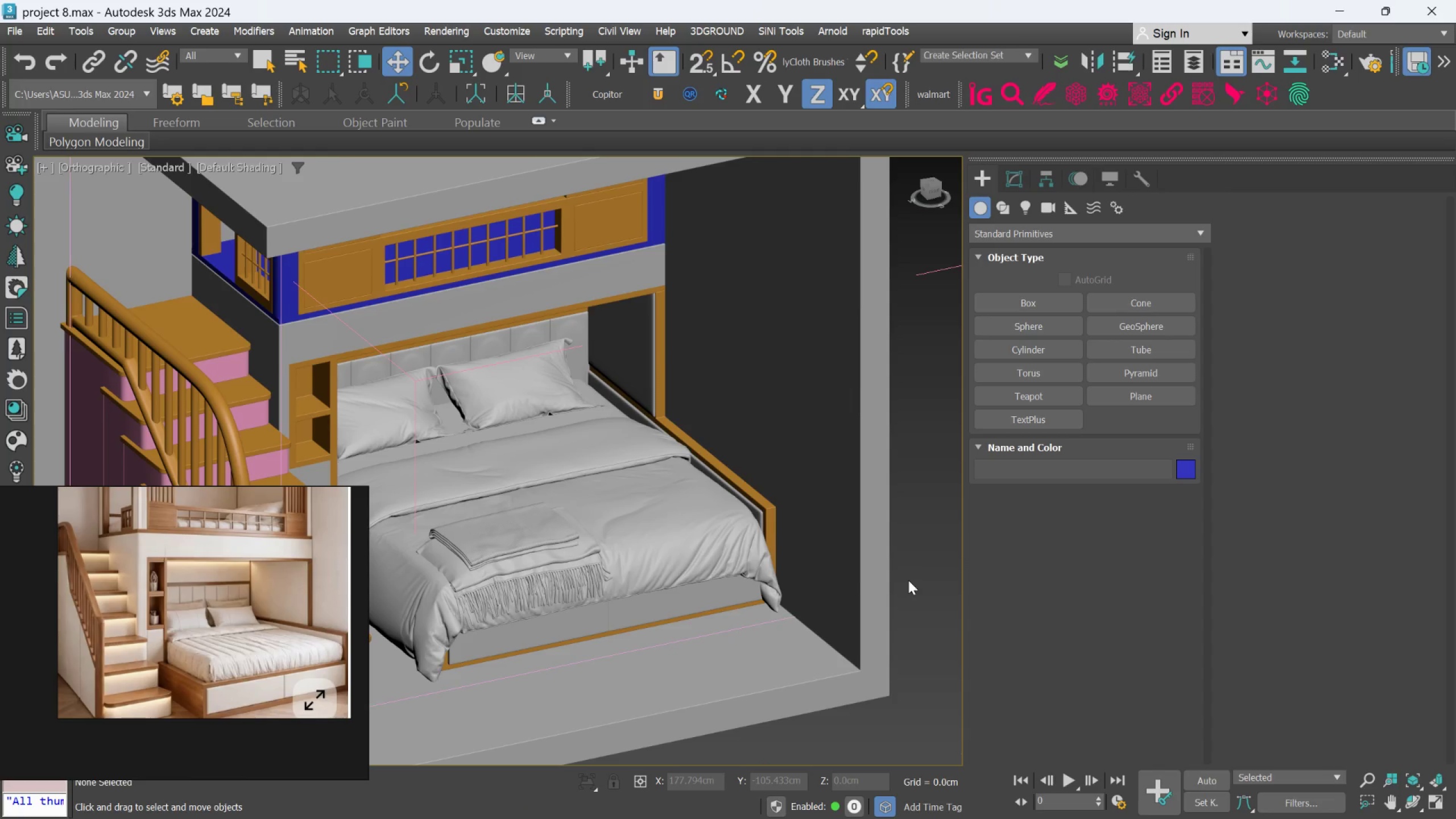 
scroll: coordinate [908, 580], scroll_direction: down, amount: 1.0
 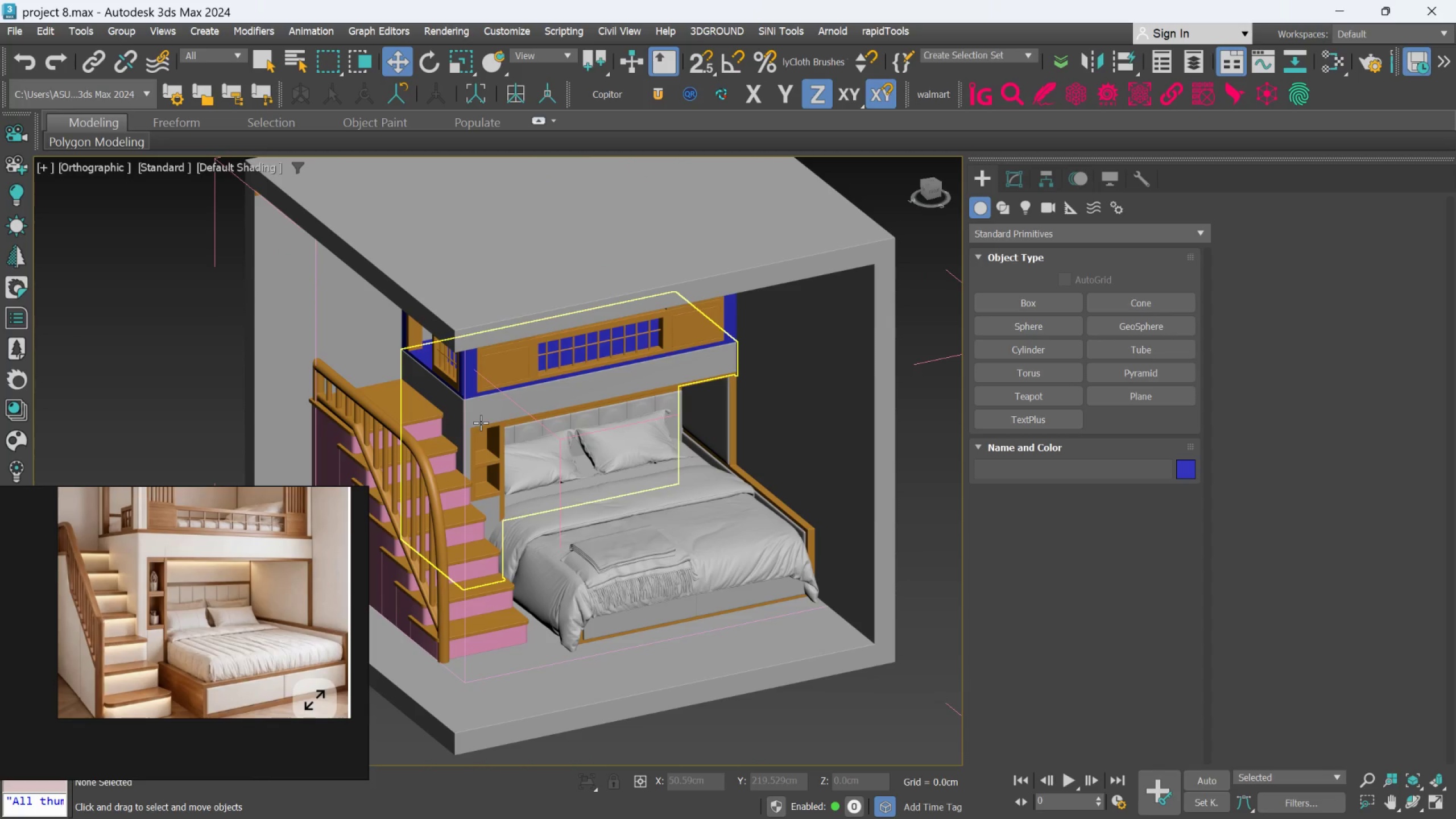 
scroll: coordinate [631, 494], scroll_direction: none, amount: 0.0
 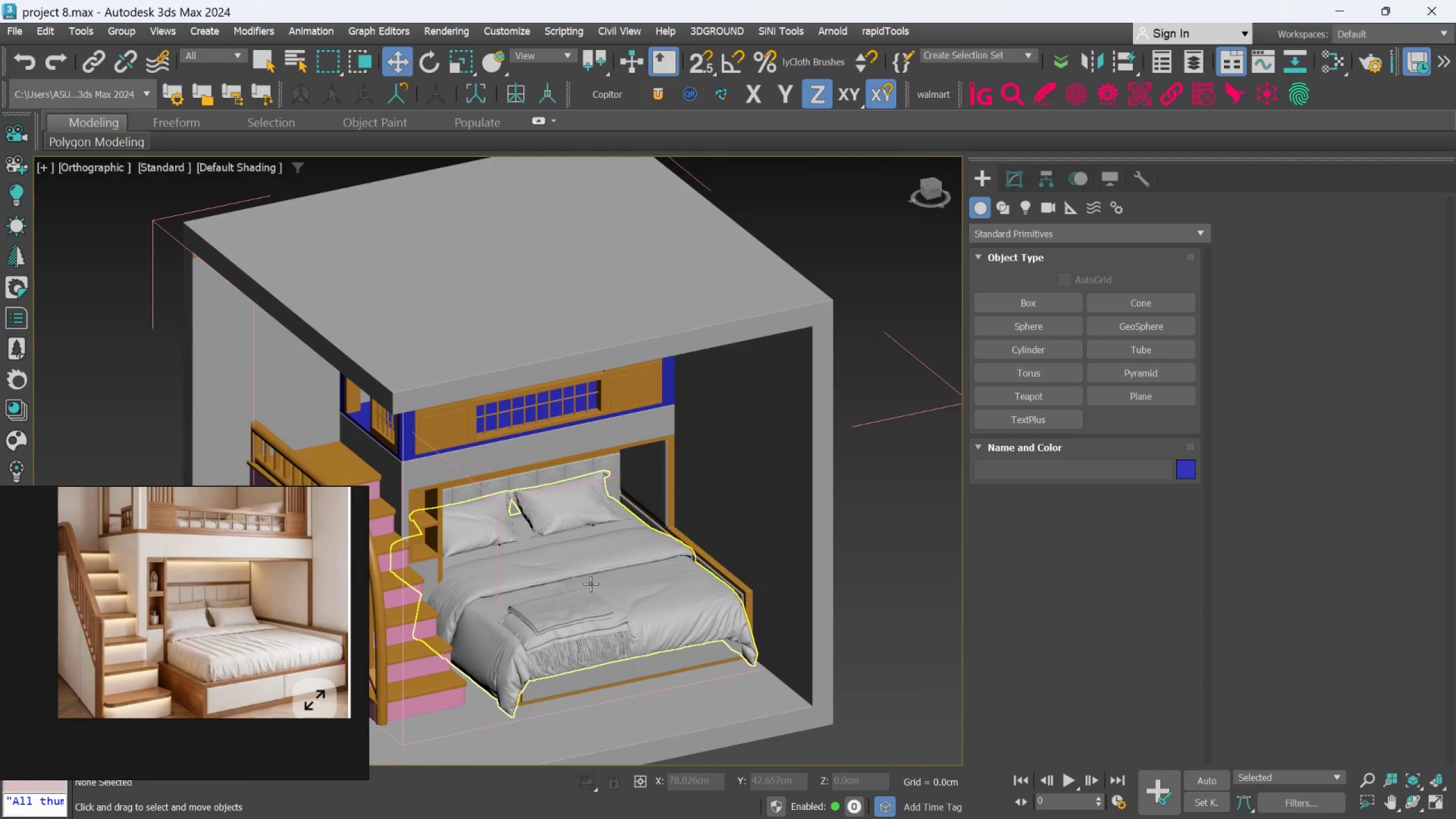 
scroll: coordinate [590, 584], scroll_direction: up, amount: 1.0
 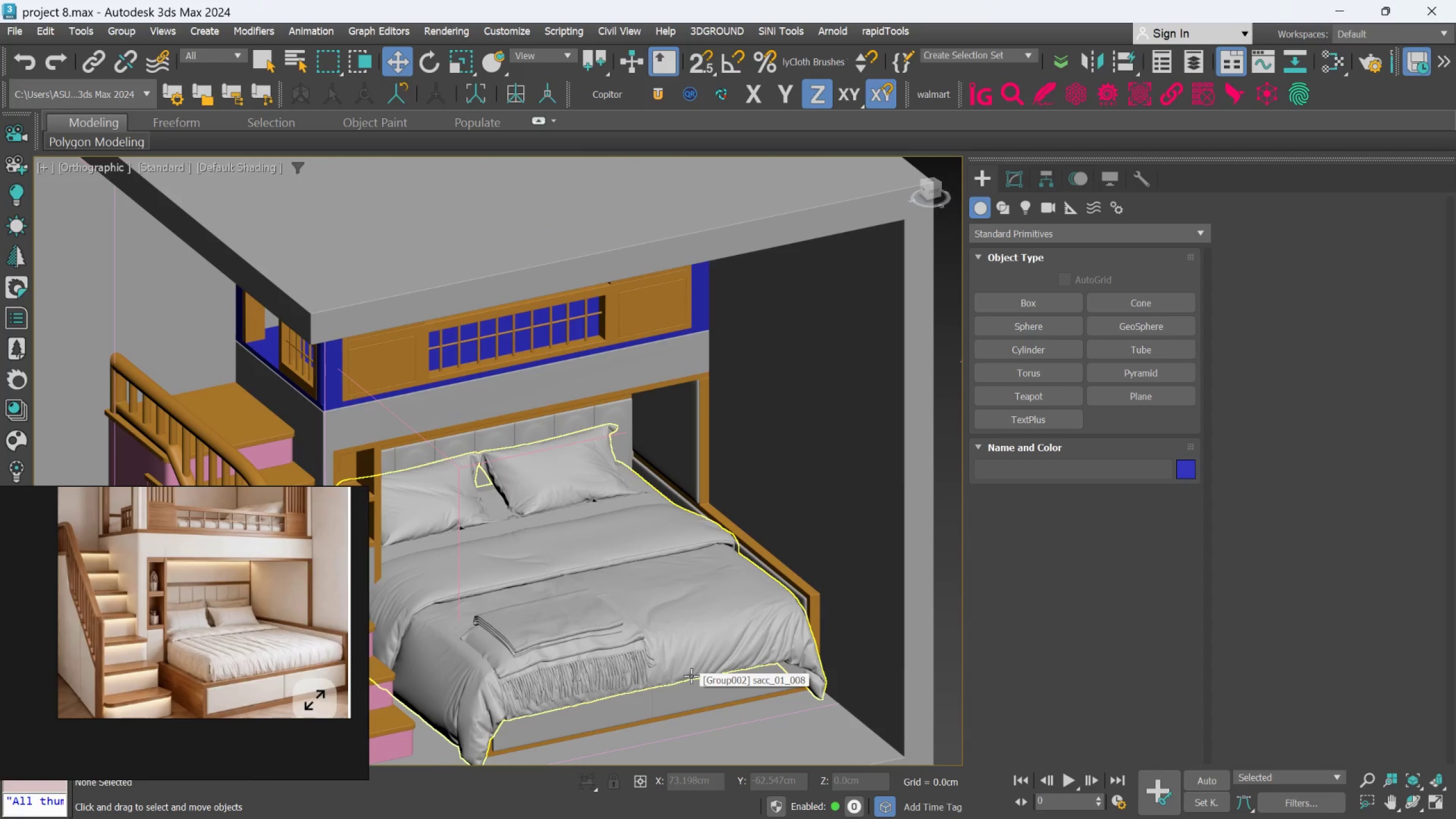 
scroll: coordinate [691, 676], scroll_direction: down, amount: 1.0
 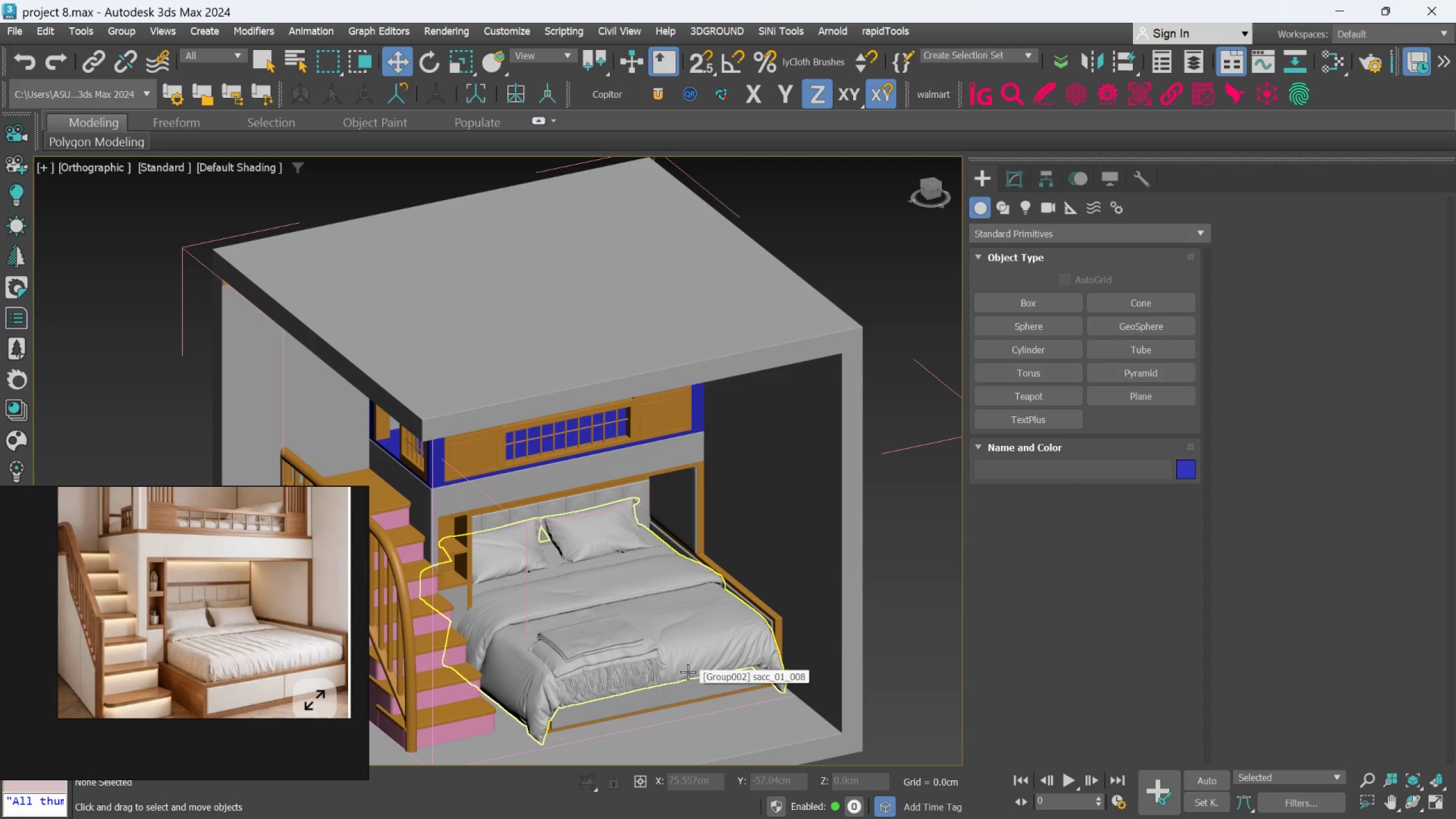 
scroll: coordinate [534, 632], scroll_direction: up, amount: 2.0
 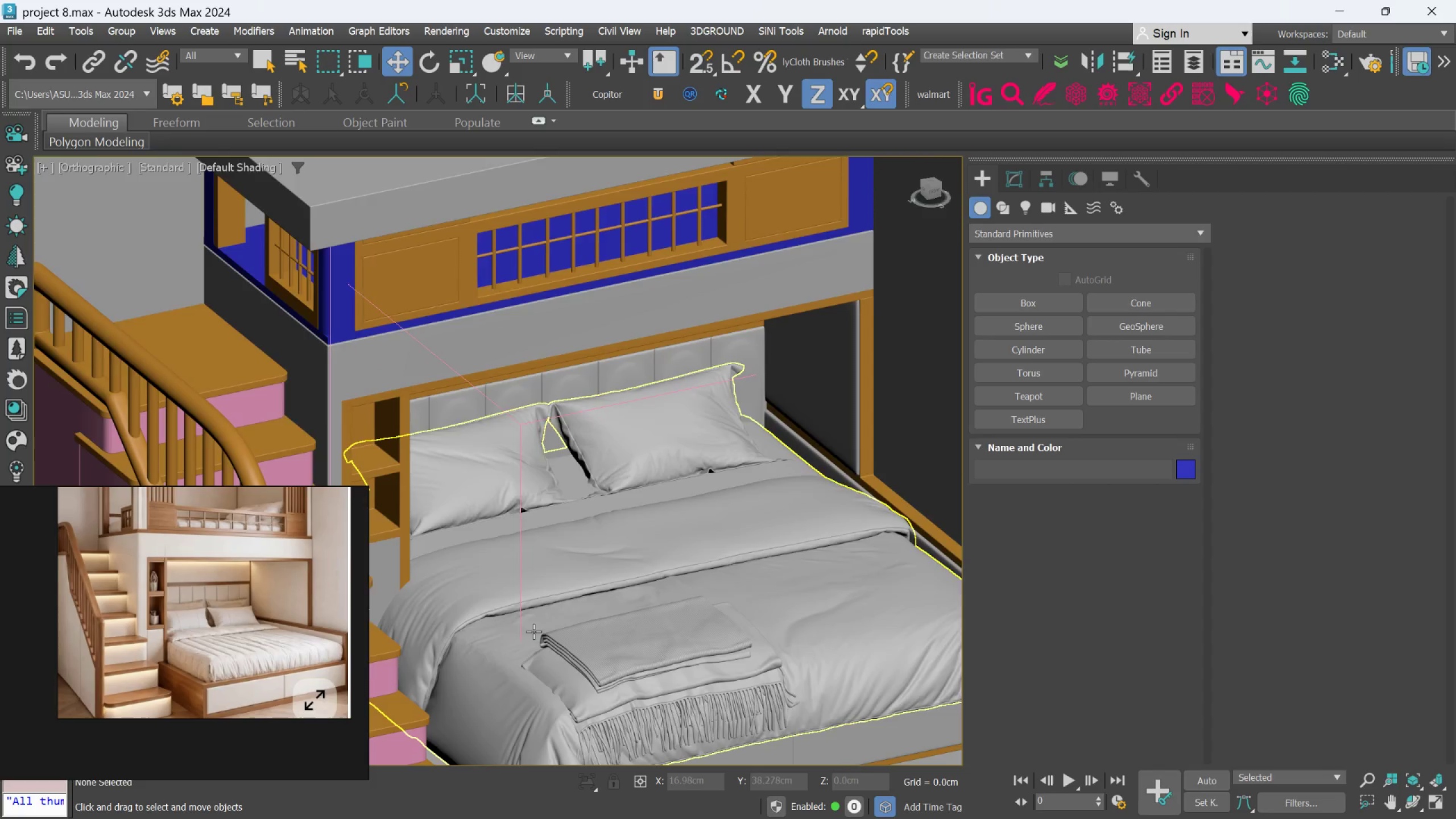 
scroll: coordinate [534, 631], scroll_direction: down, amount: 2.0
 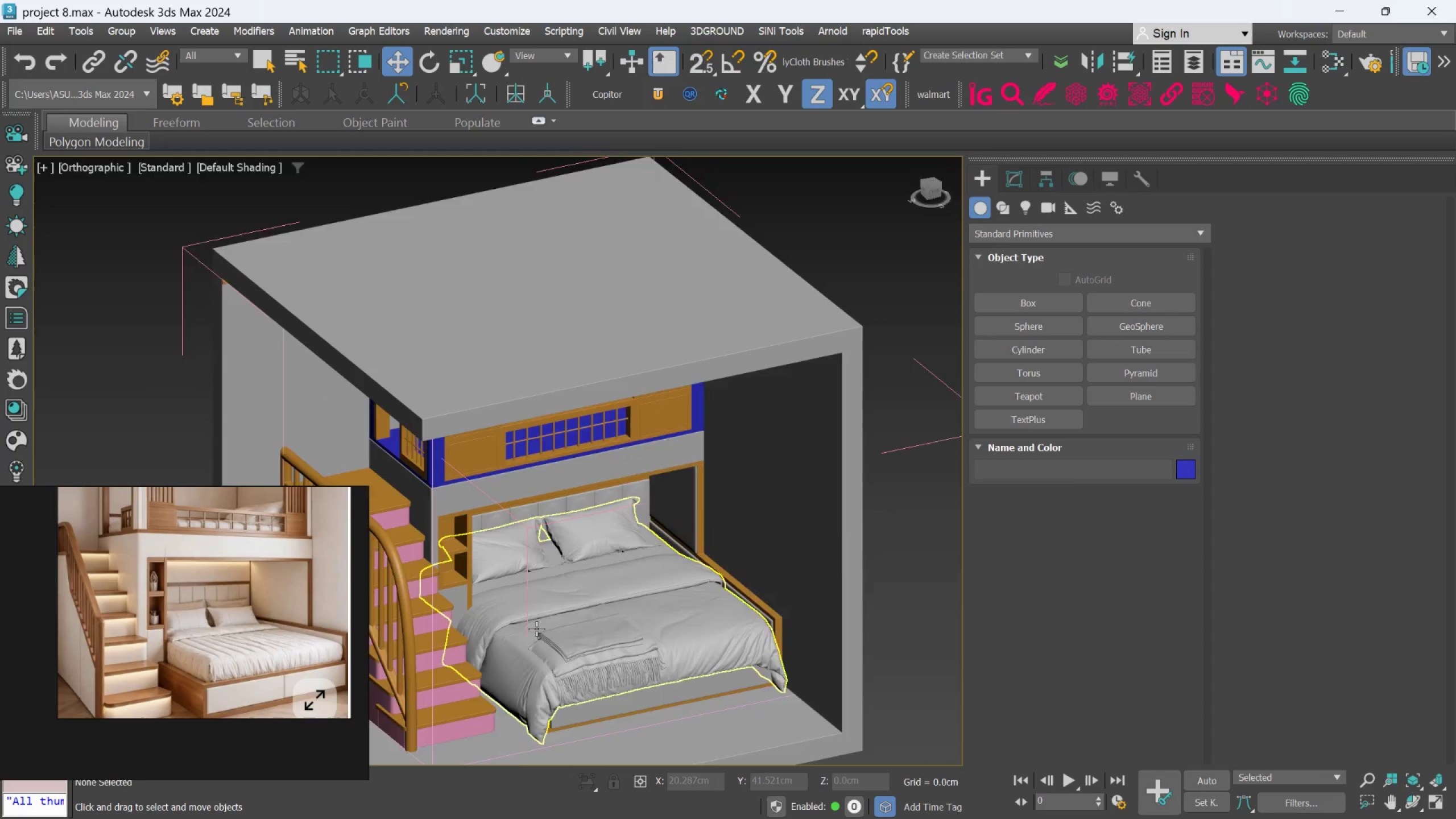 
scroll: coordinate [536, 628], scroll_direction: up, amount: 1.0
 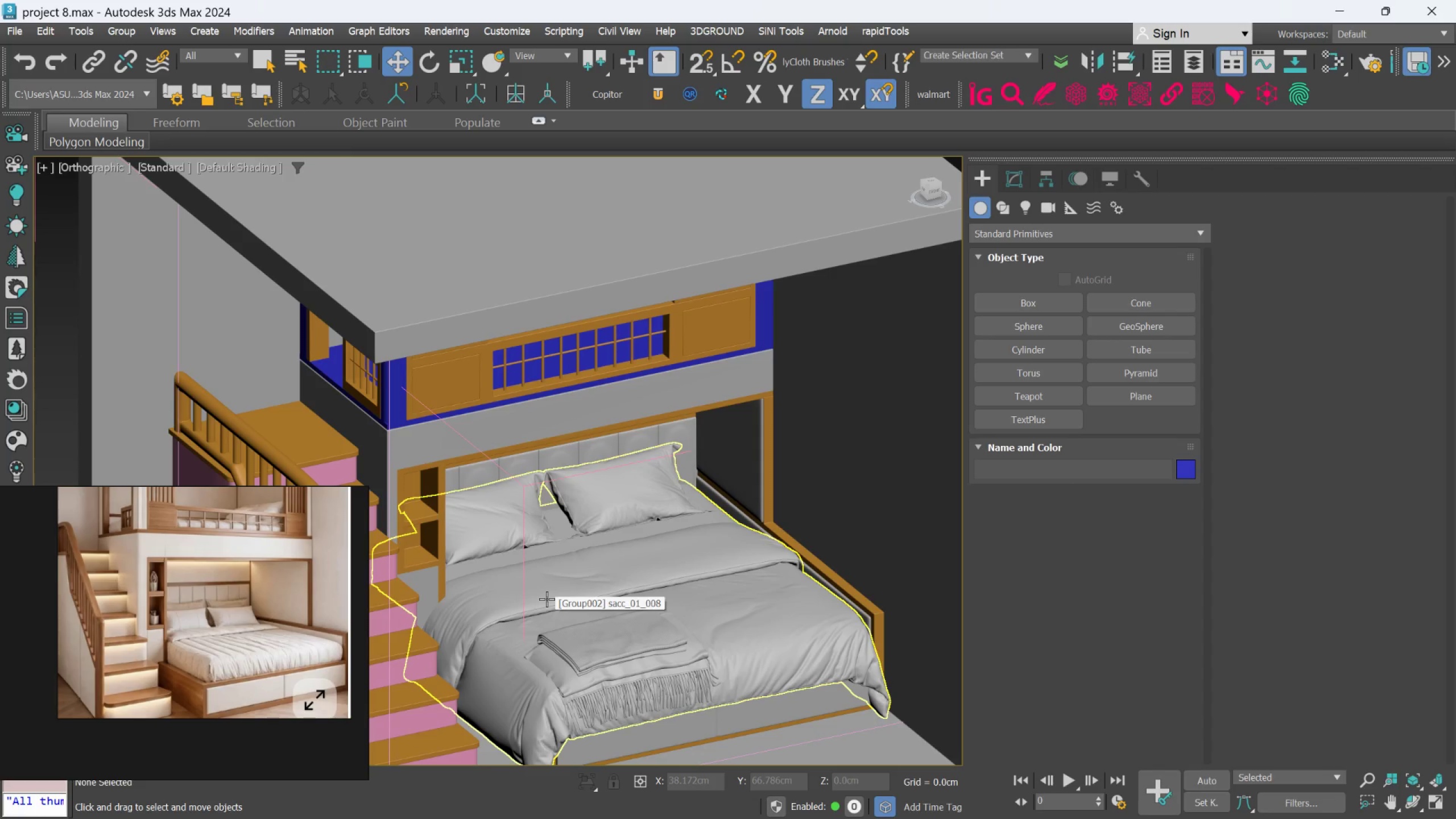 
wait(5.27)
 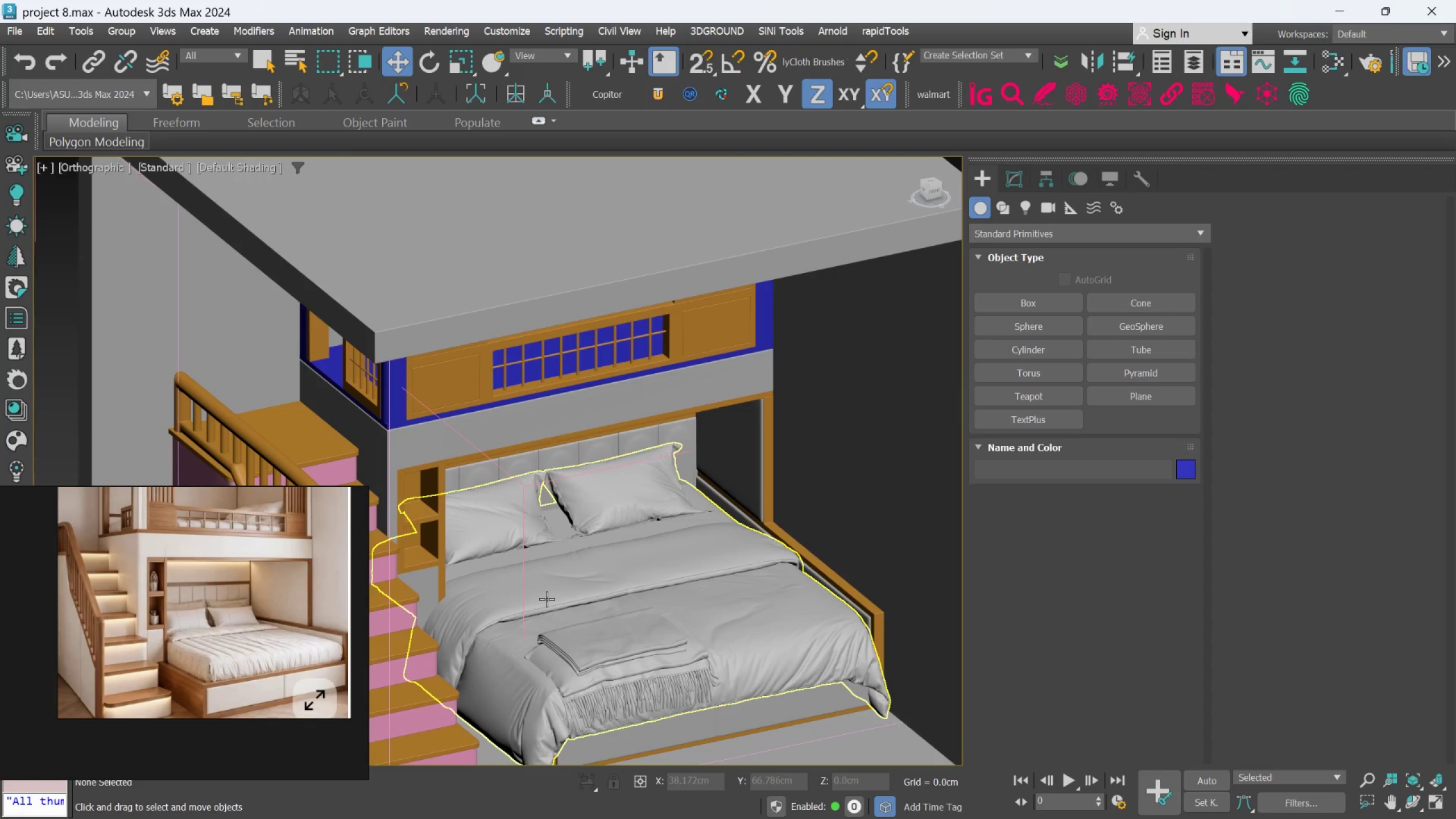 
scroll: coordinate [510, 576], scroll_direction: up, amount: 2.0
 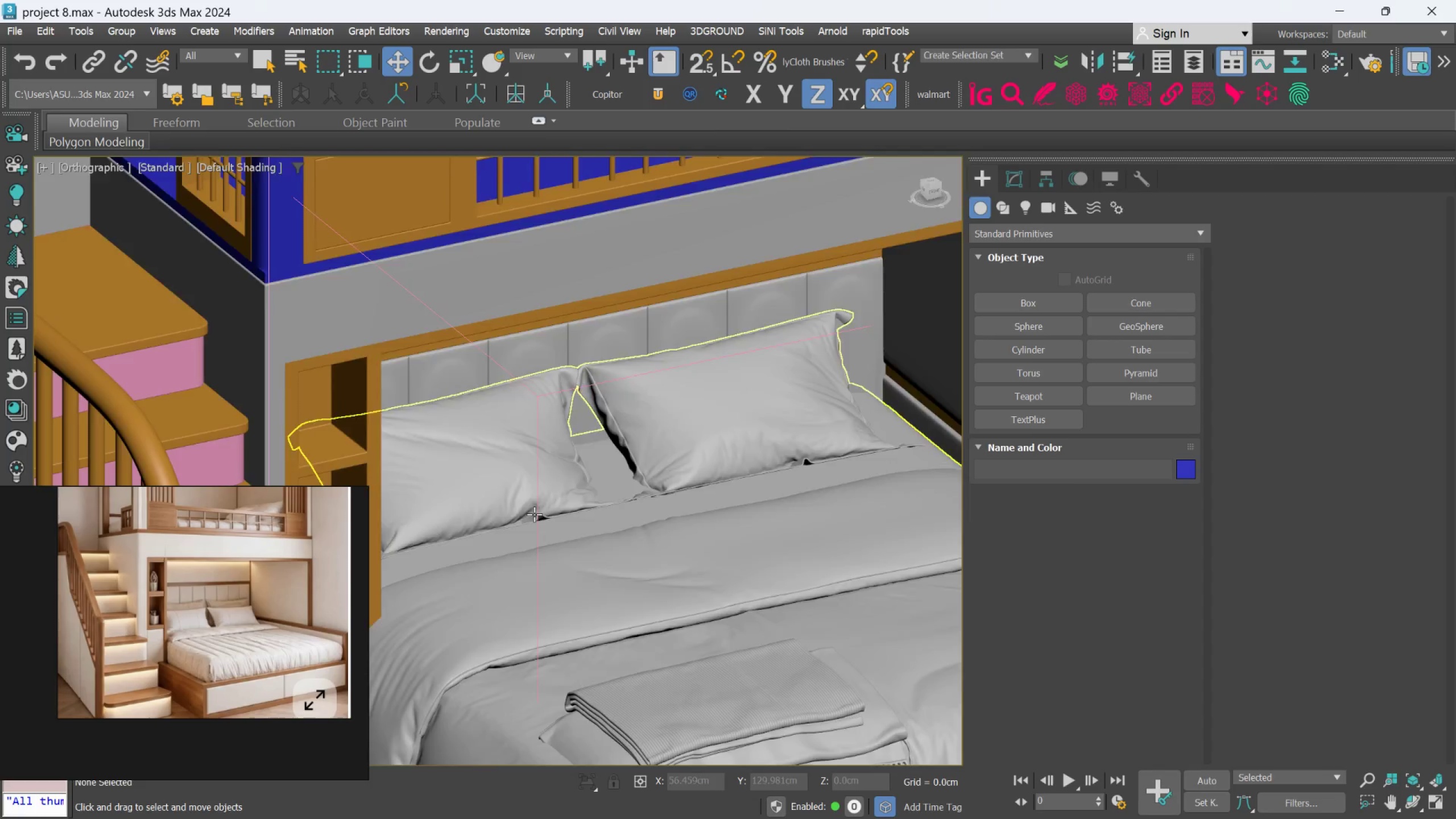 
scroll: coordinate [582, 569], scroll_direction: down, amount: 4.0
 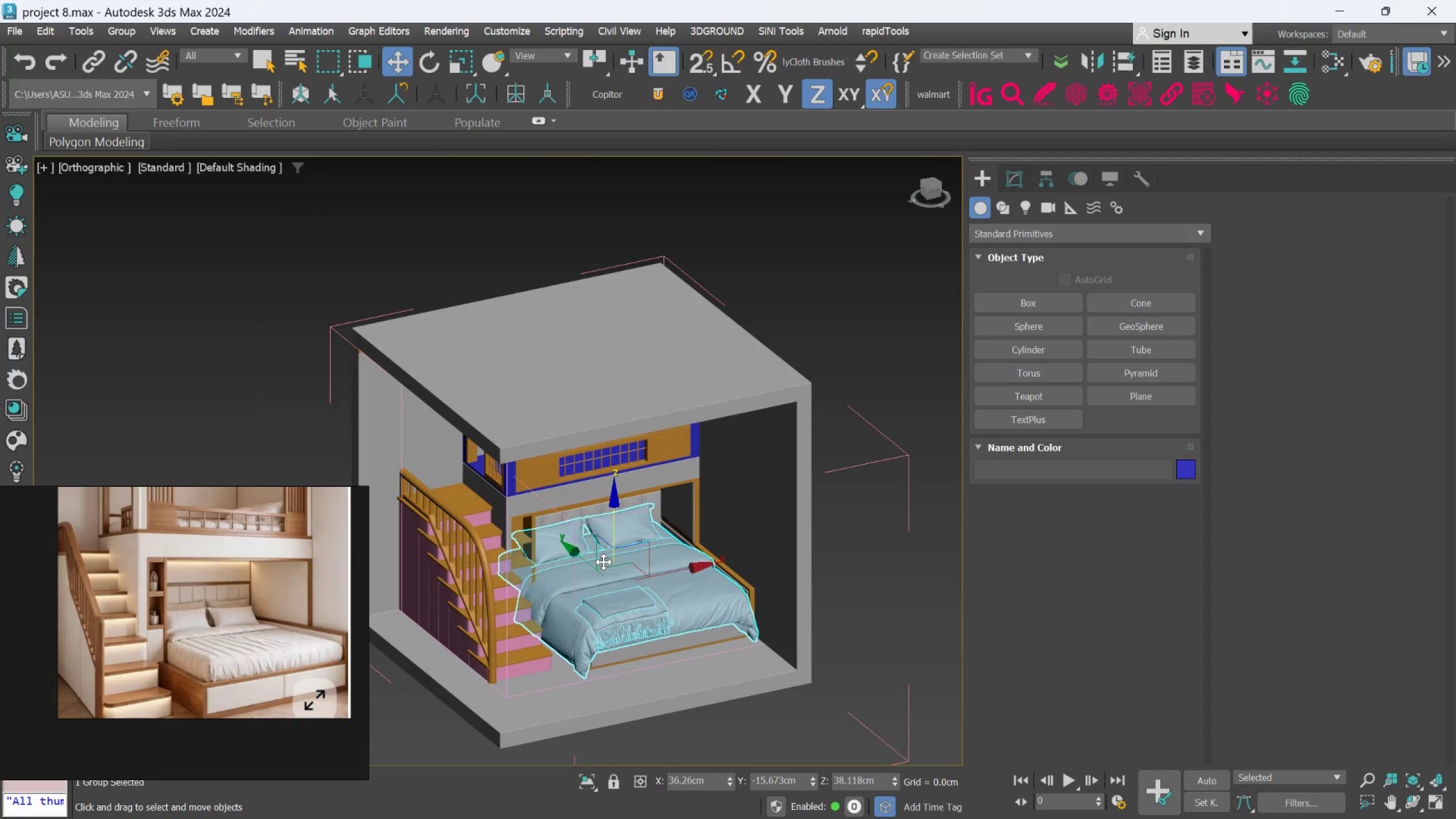 
left_click([603, 562])
 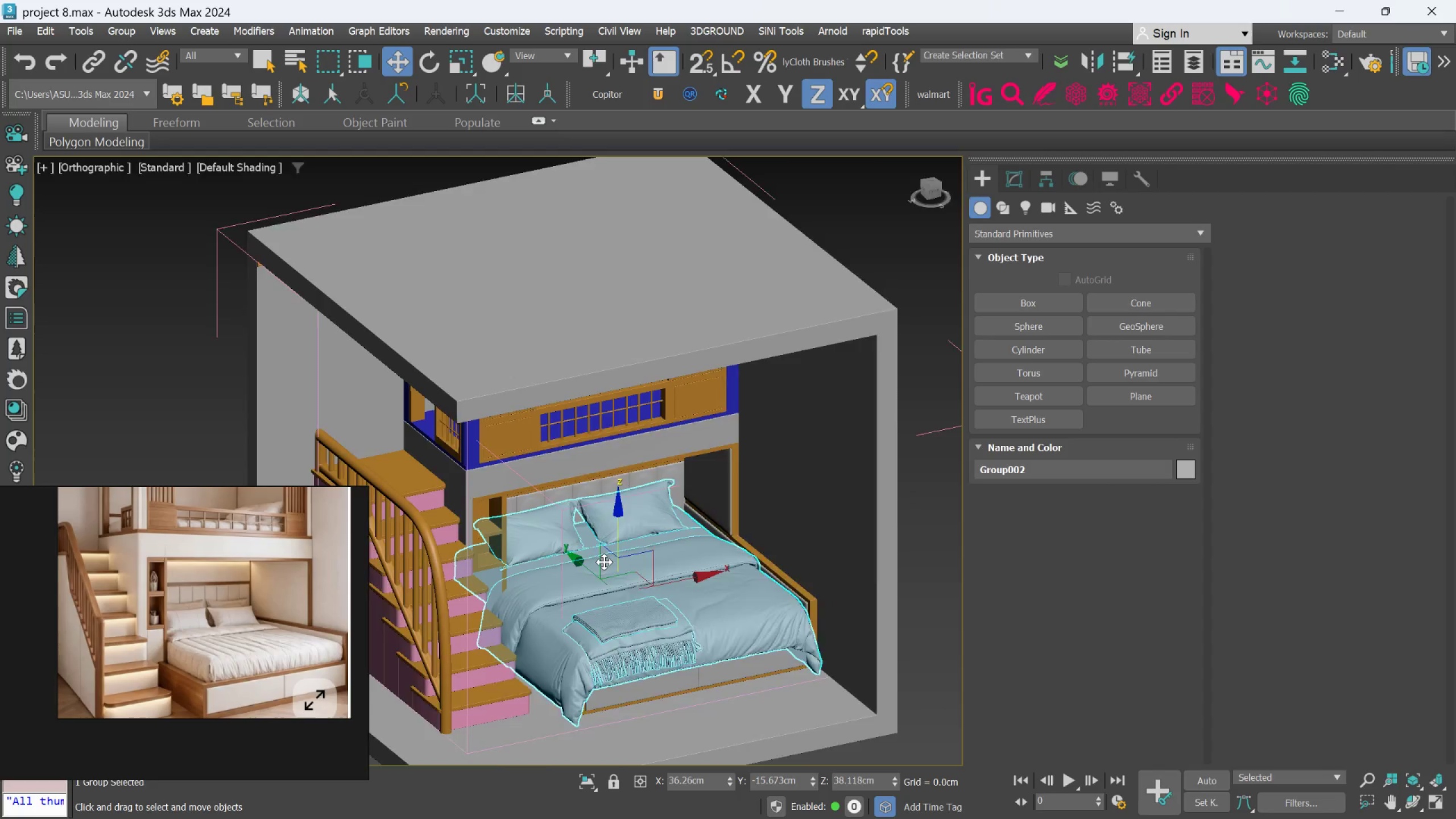 
scroll: coordinate [604, 562], scroll_direction: up, amount: 2.0
 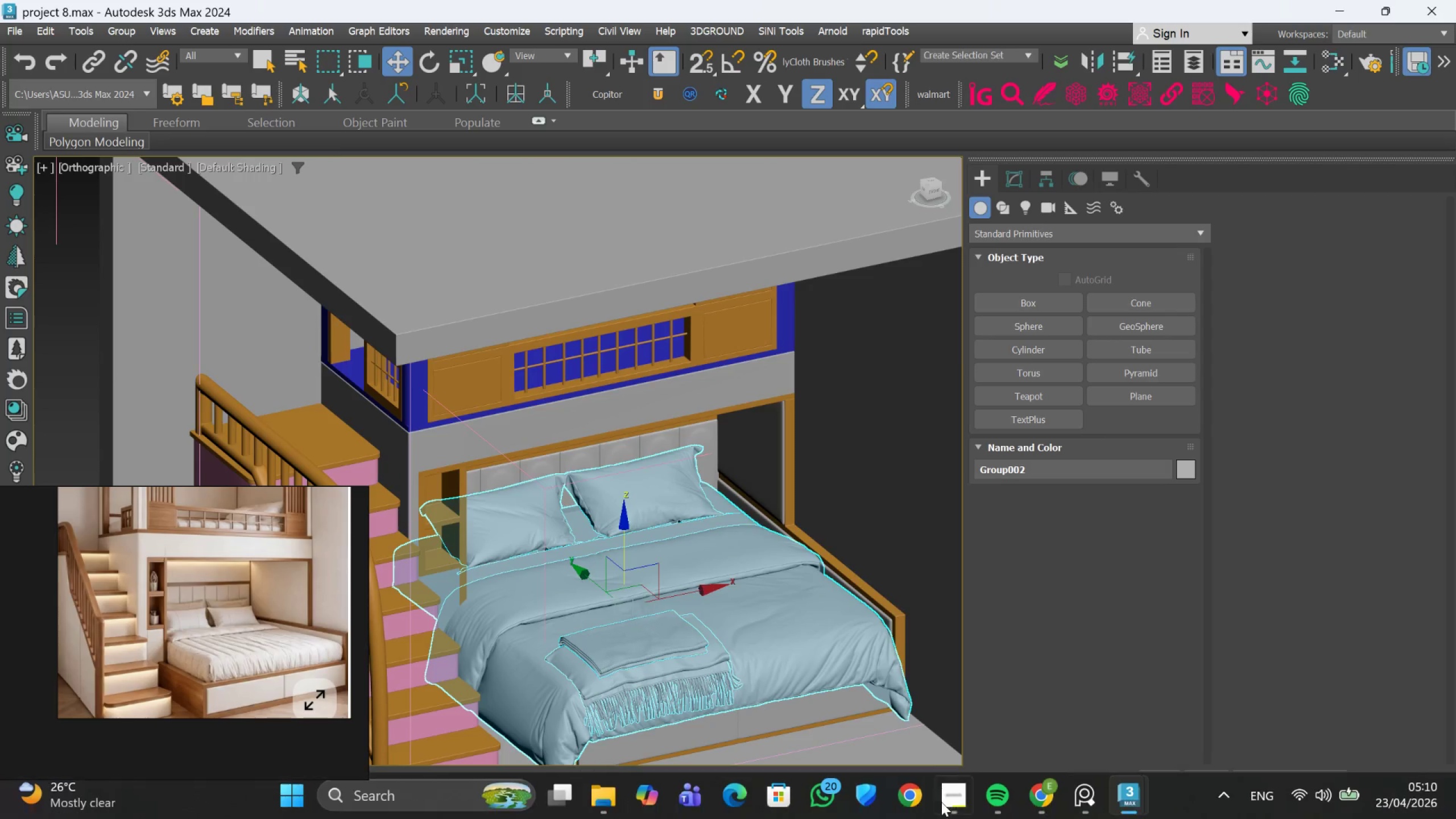 
mouse_move([963, 816])
 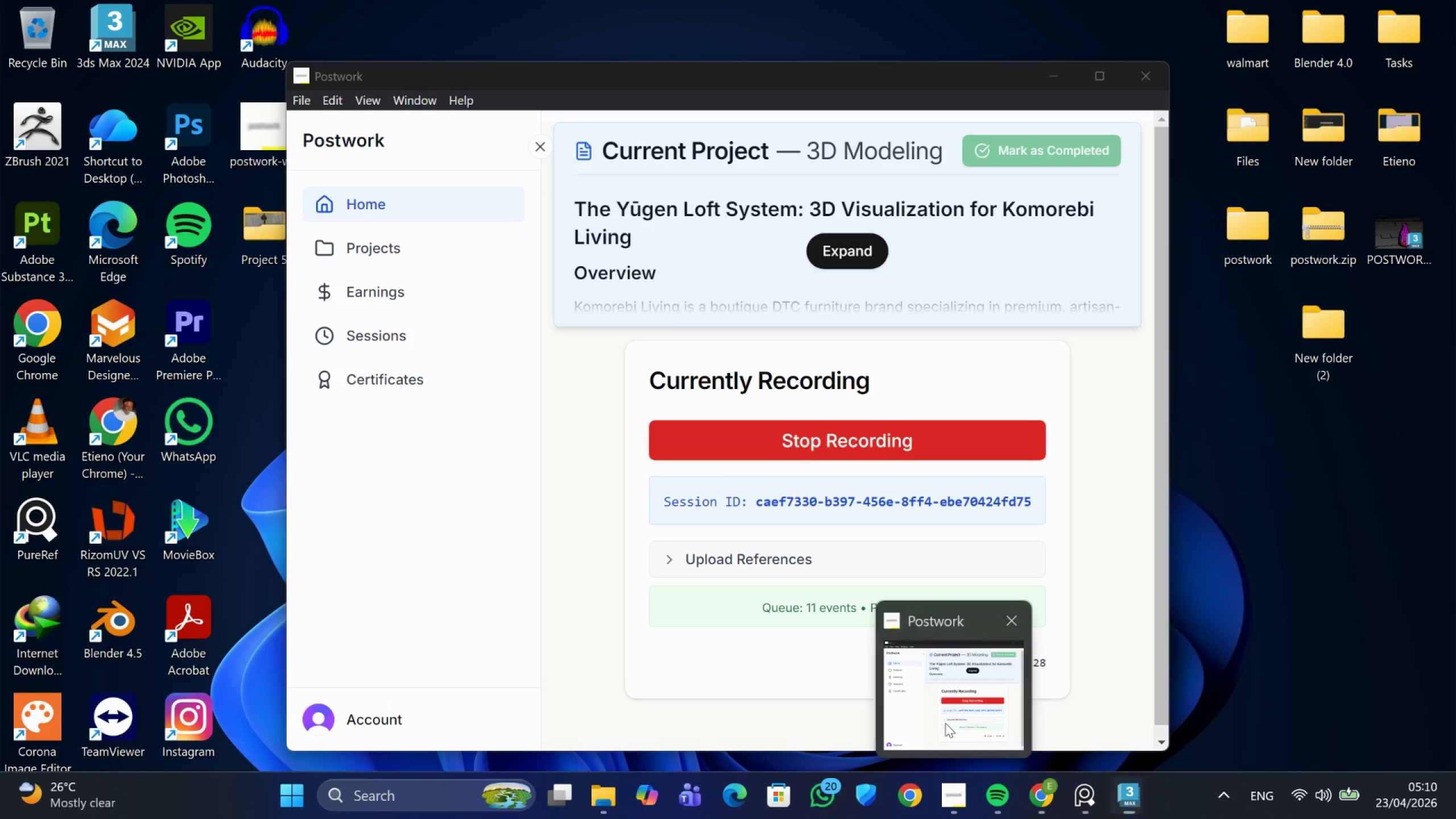 
left_click([945, 723])